 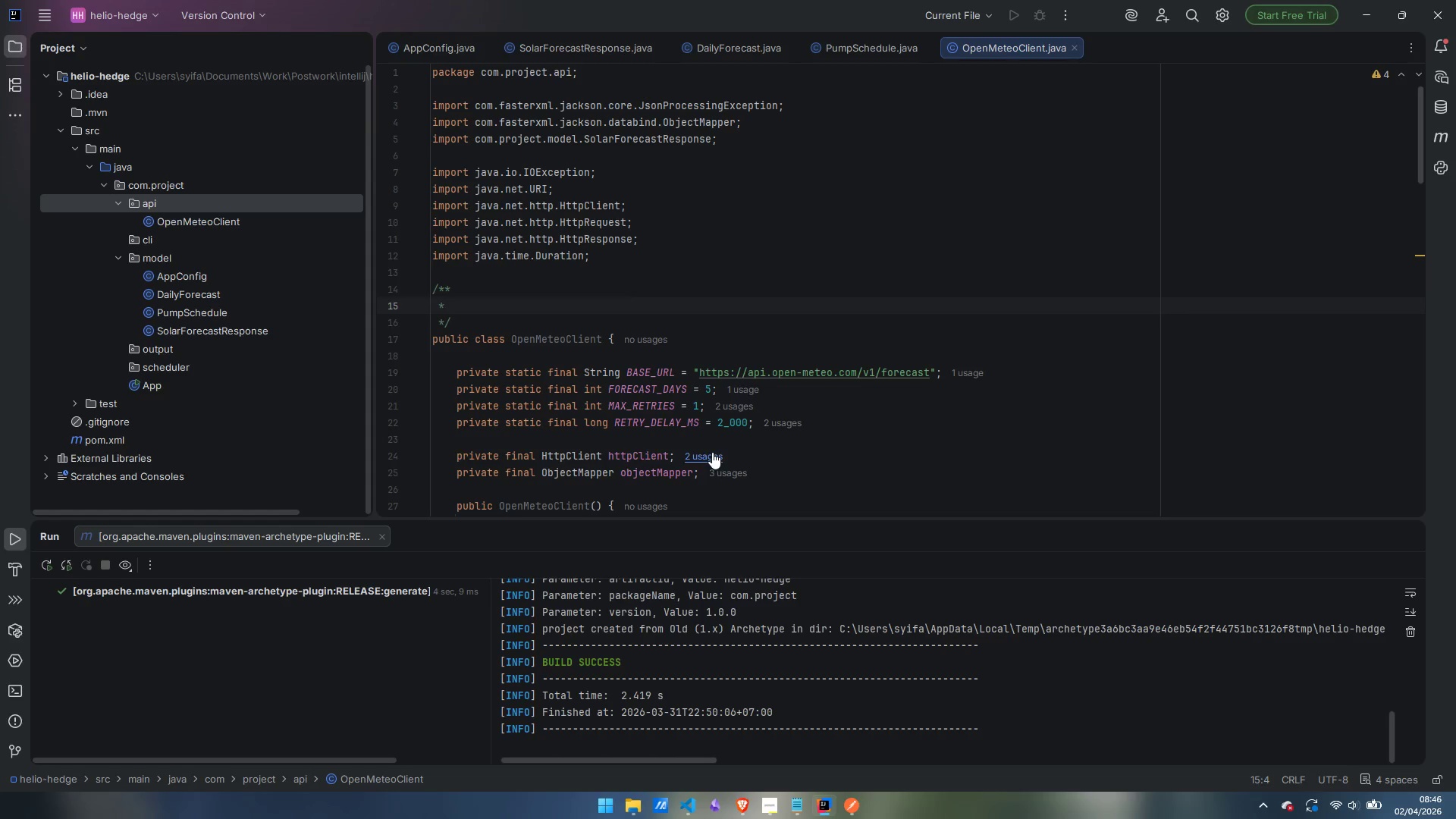 
type(HTTP client for the OPen)
key(Backspace)
key(Backspace)
key(Backspace)
type(pen=)
key(Backspace)
type(-Meteo public forcast API)
 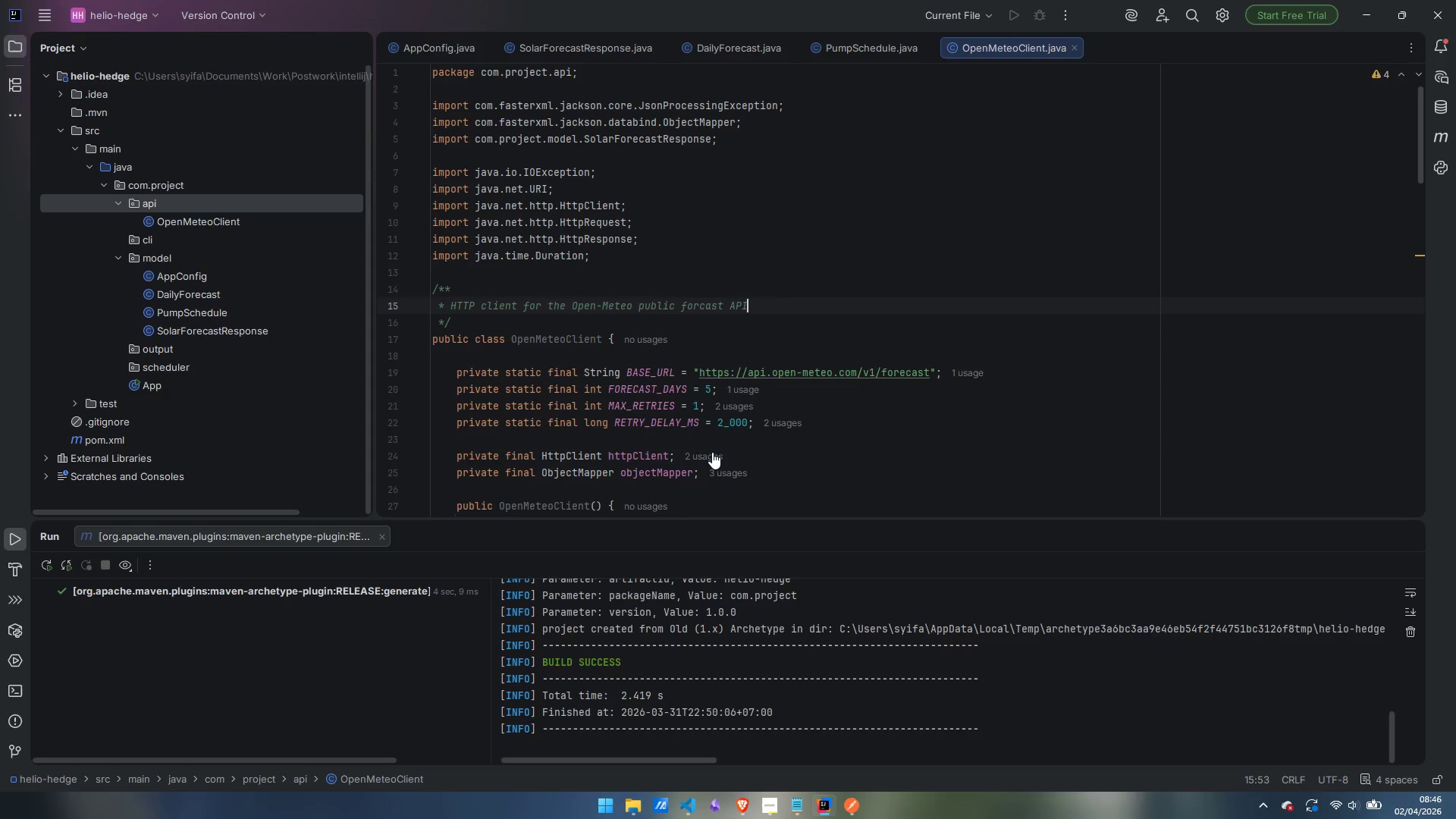 
key(Control+ArrowLeft)
 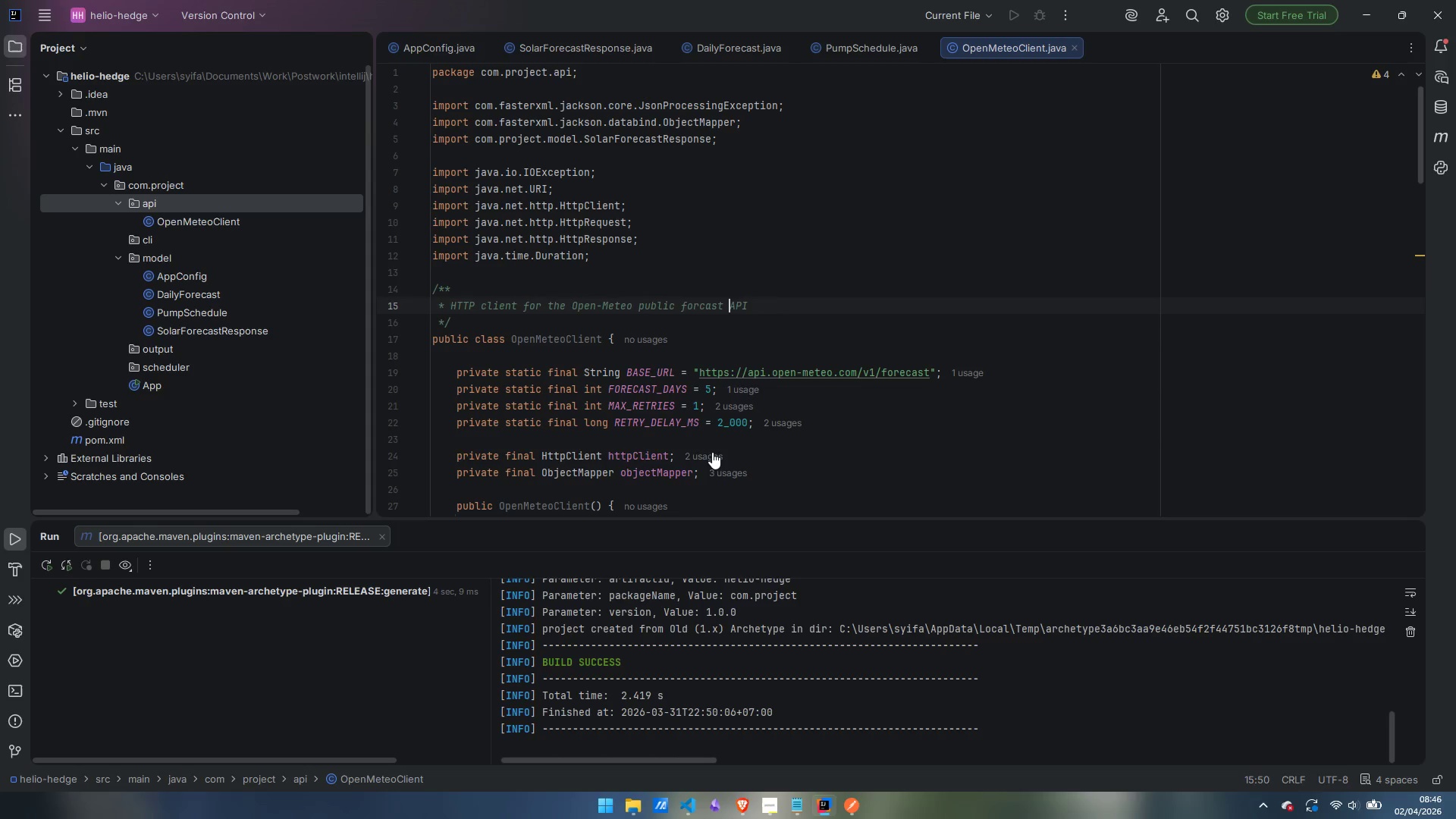 
key(Control+ArrowLeft)
 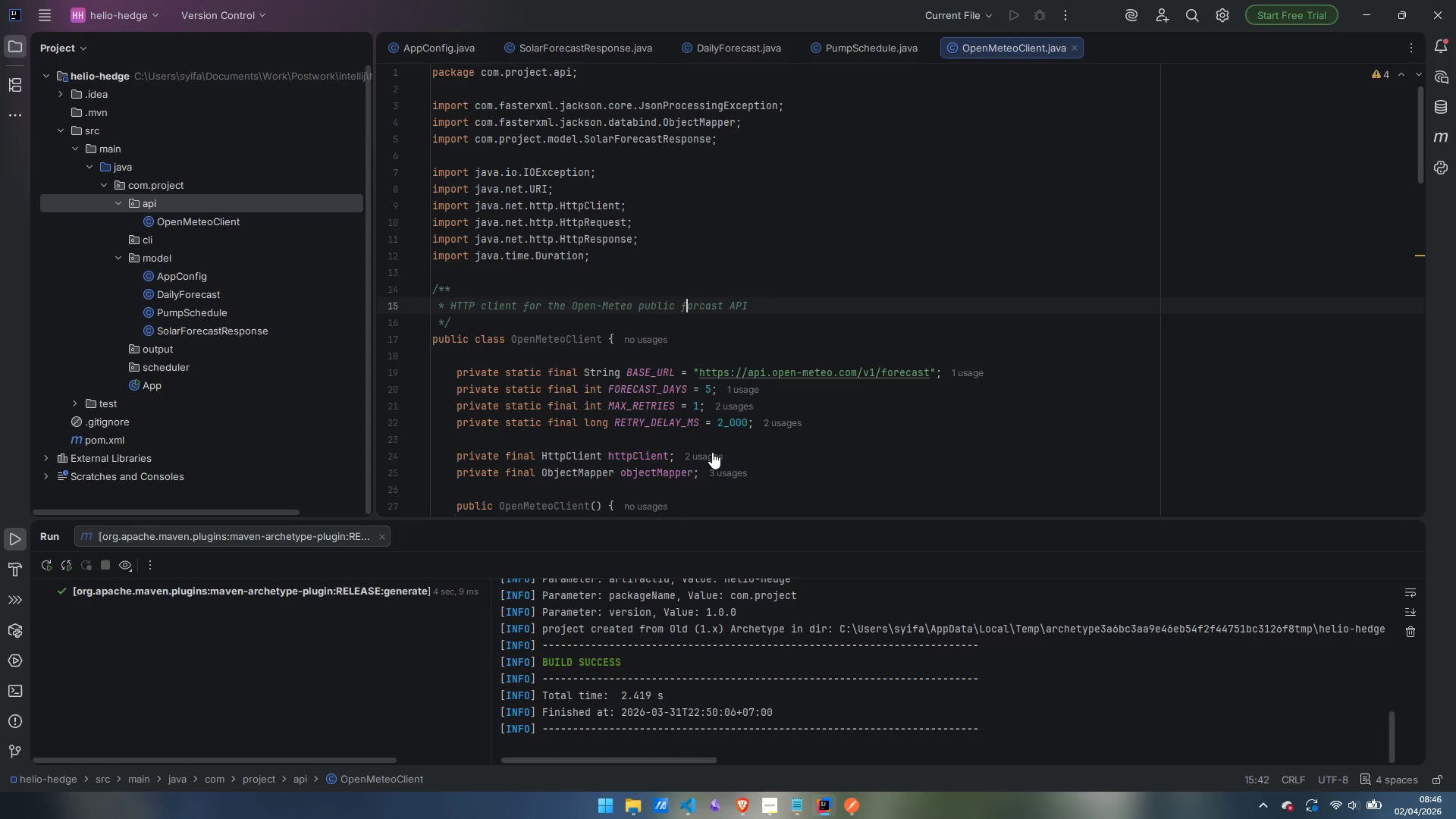 
key(ArrowRight)
 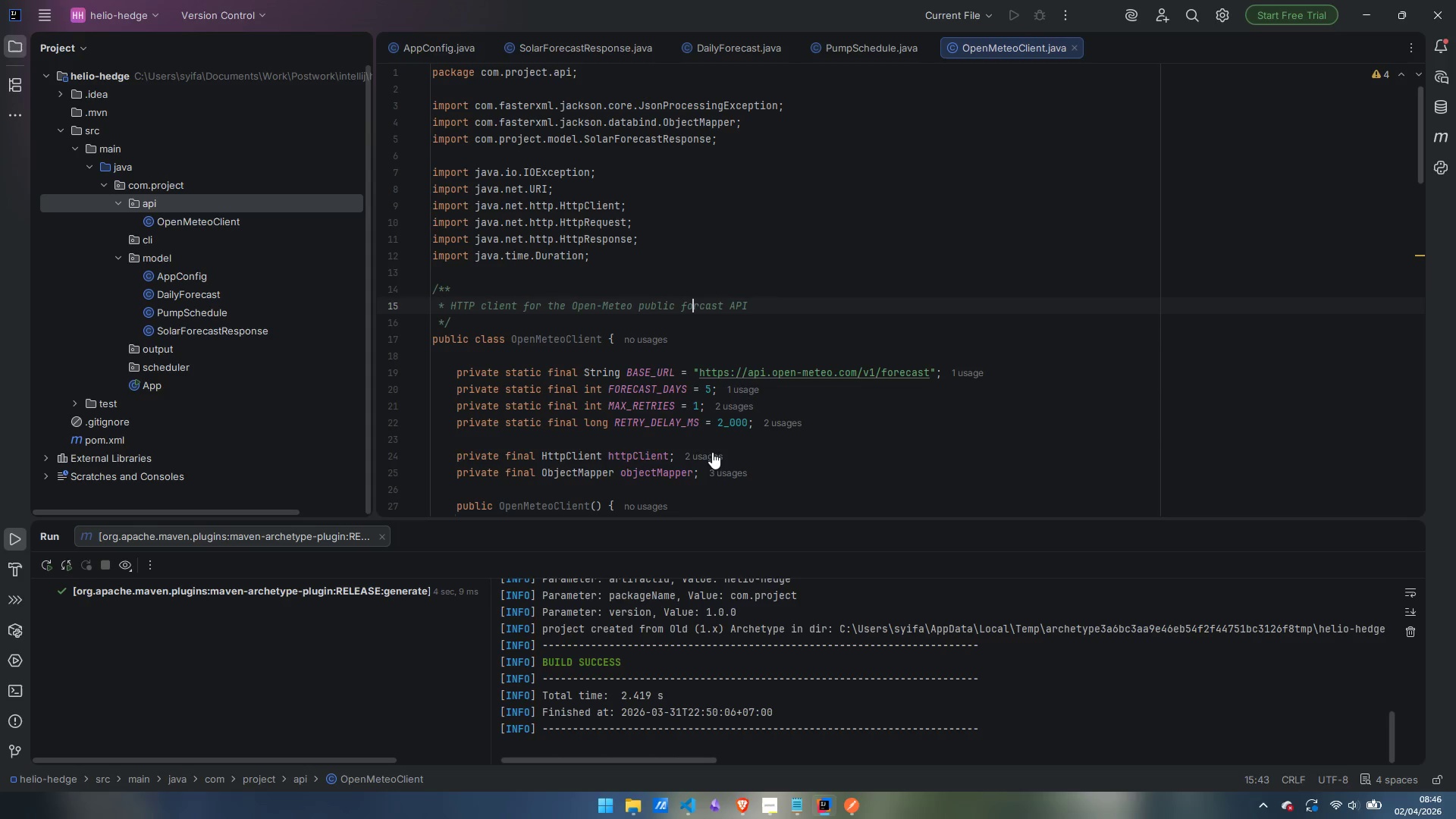 
key(ArrowRight)
 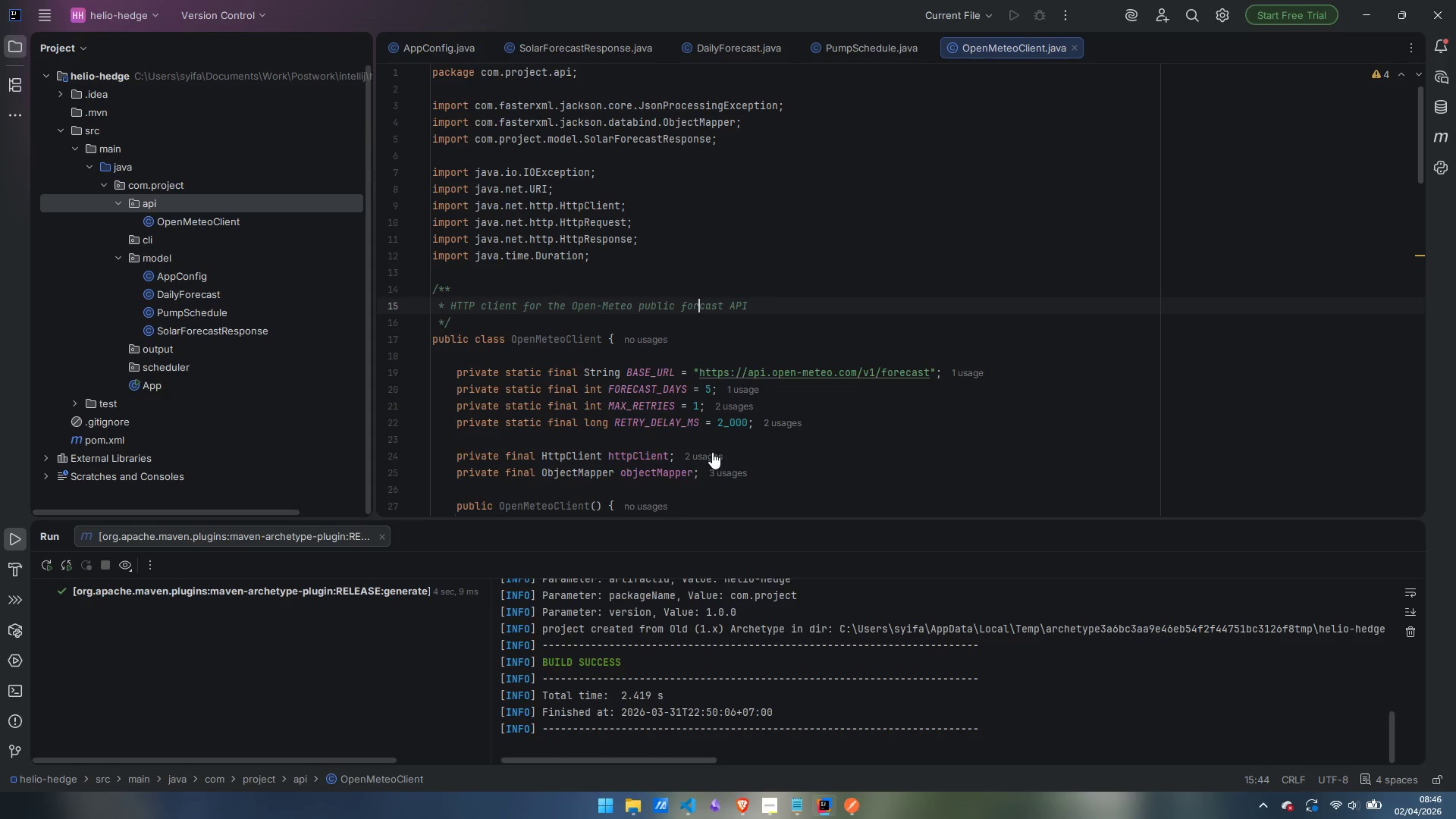 
key(ArrowRight)
 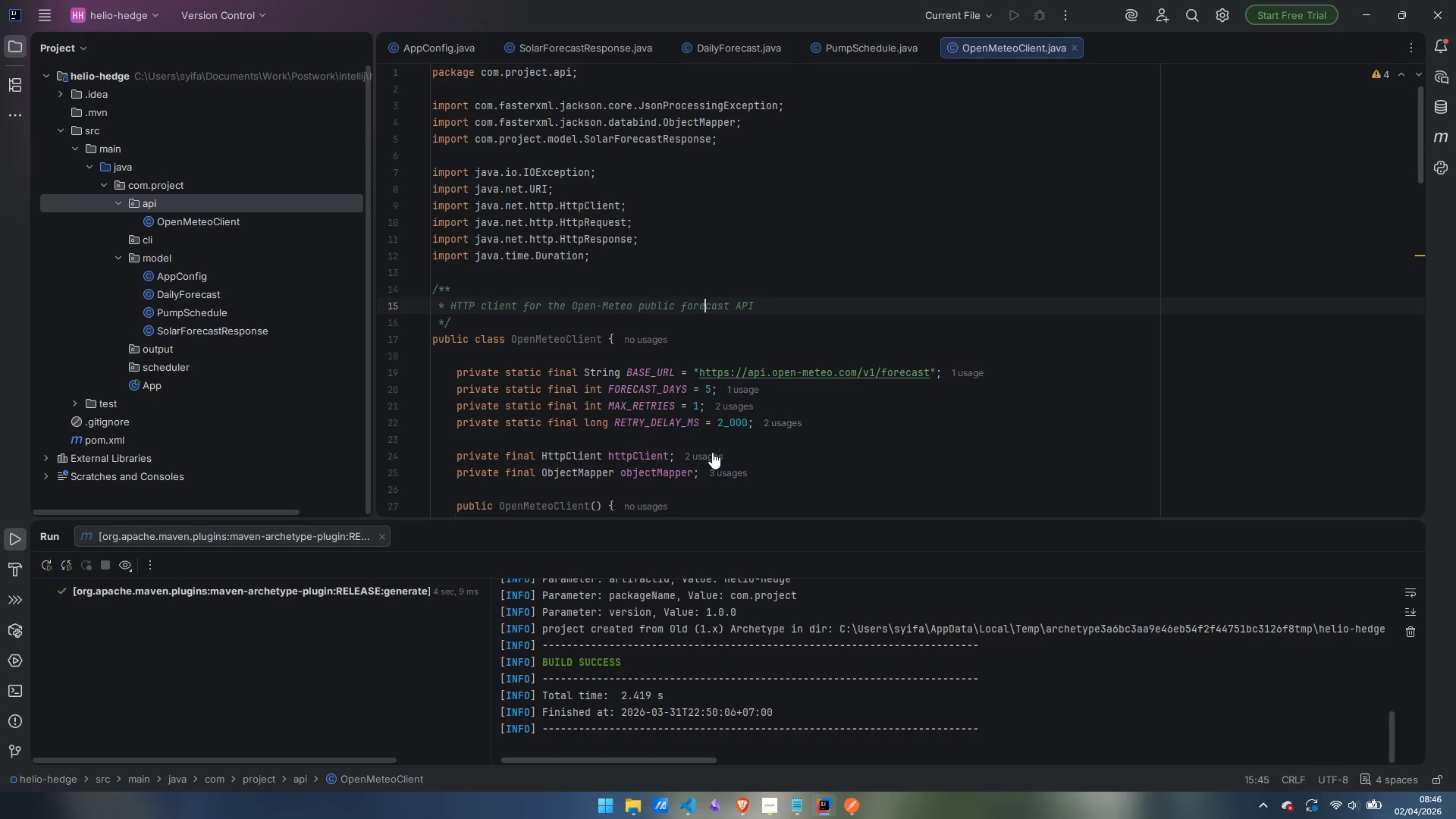 
key(E)
 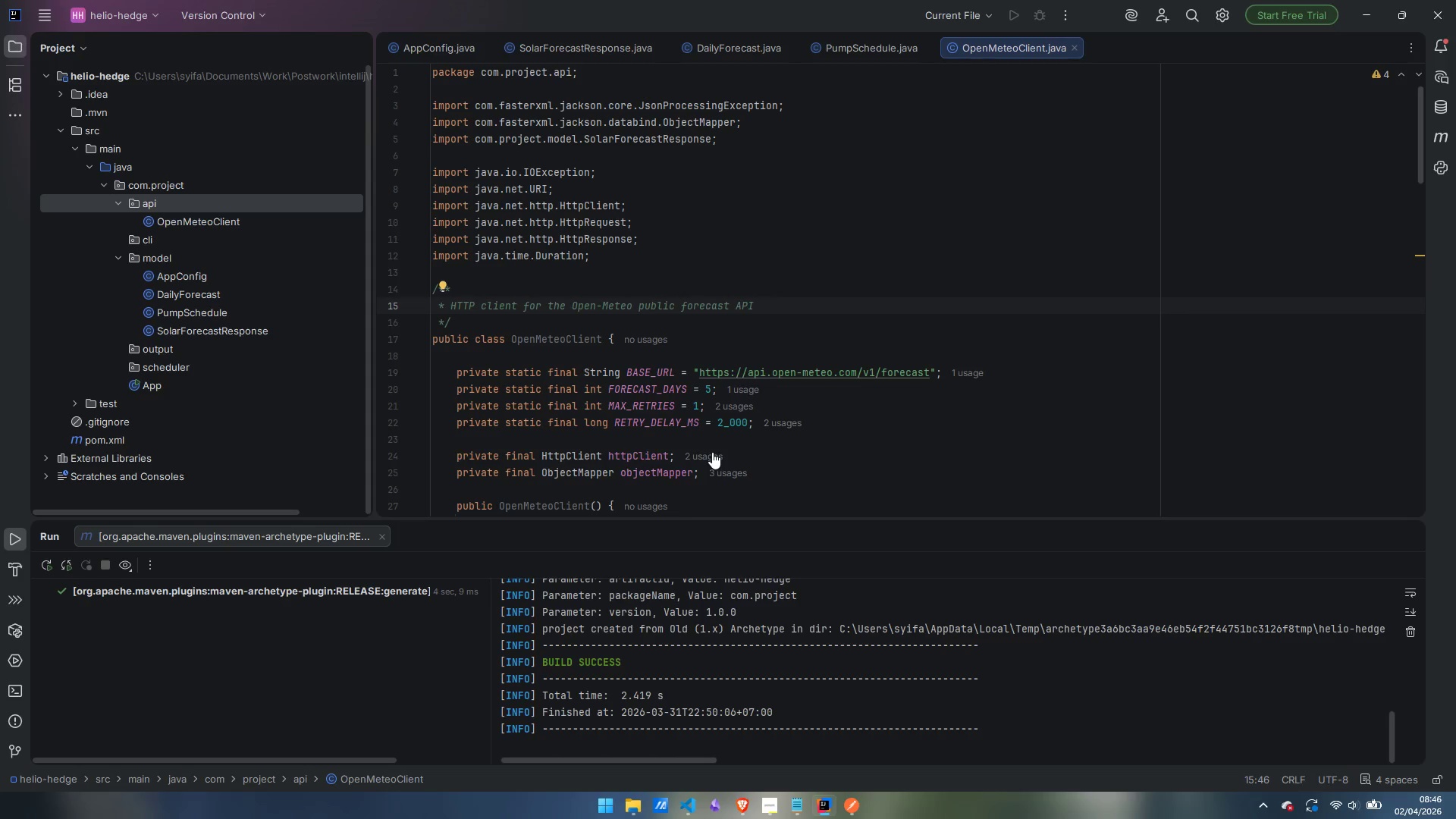 
key(ArrowRight)
 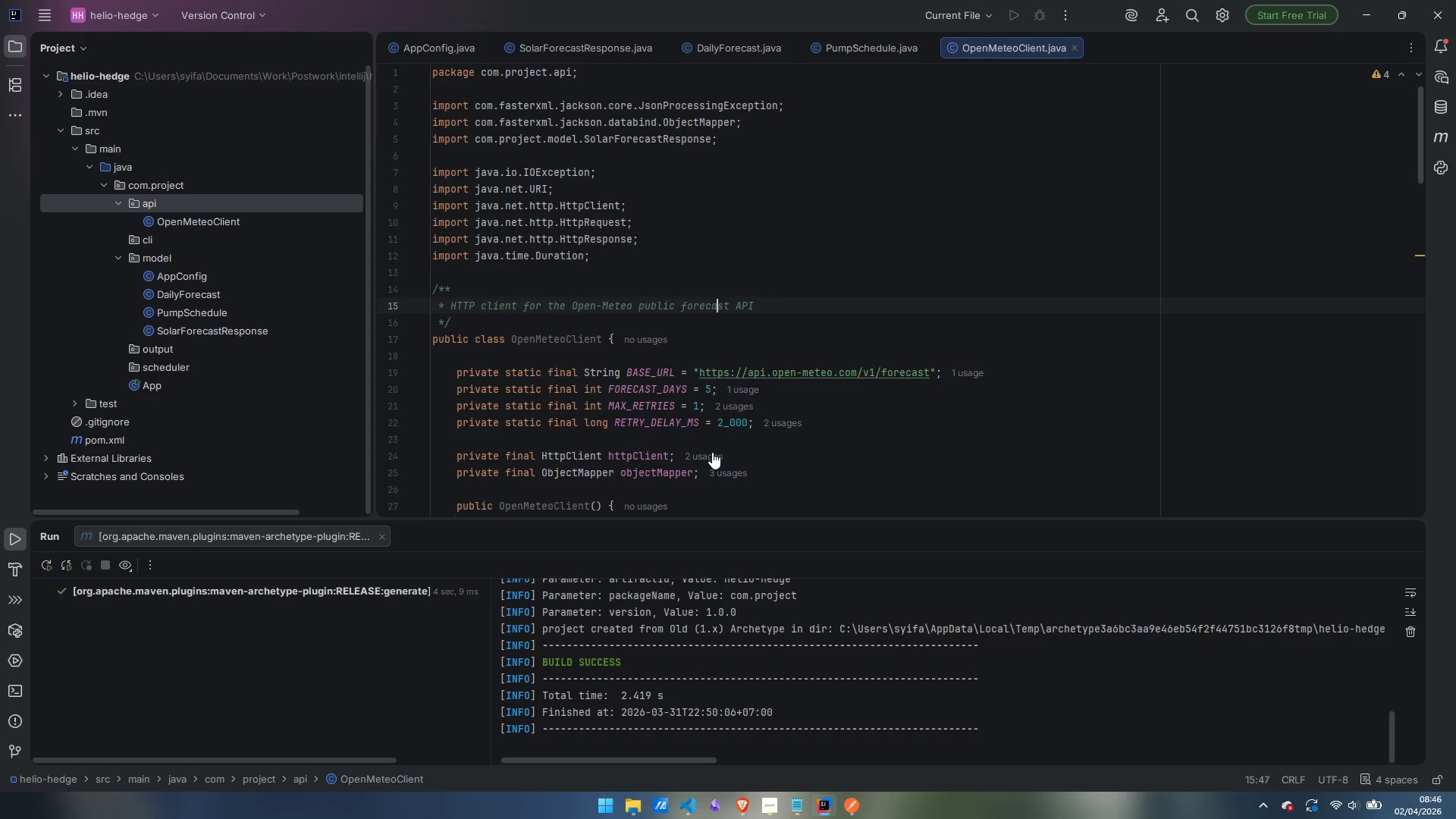 
key(ArrowRight)
 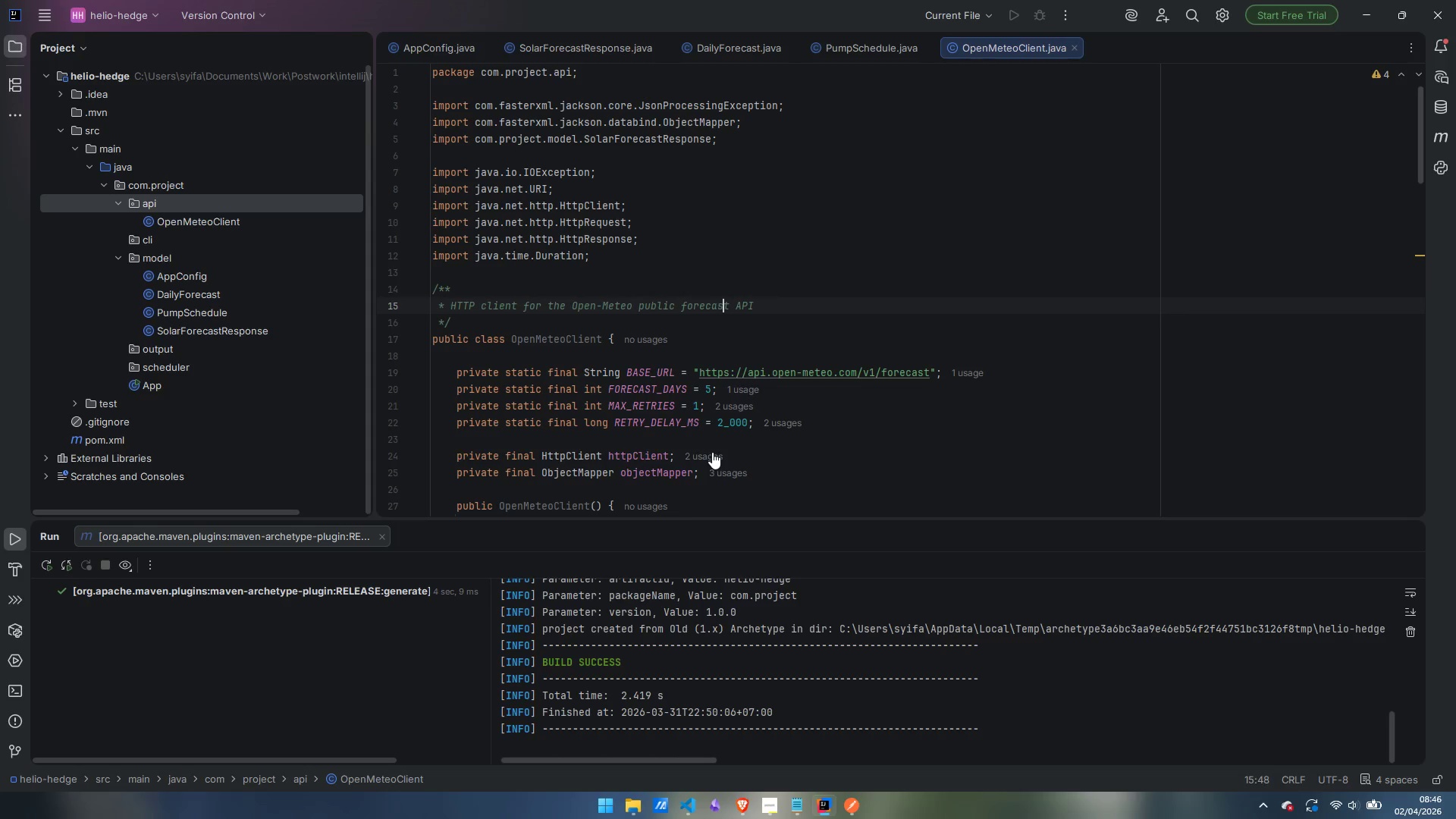 
key(ArrowRight)
 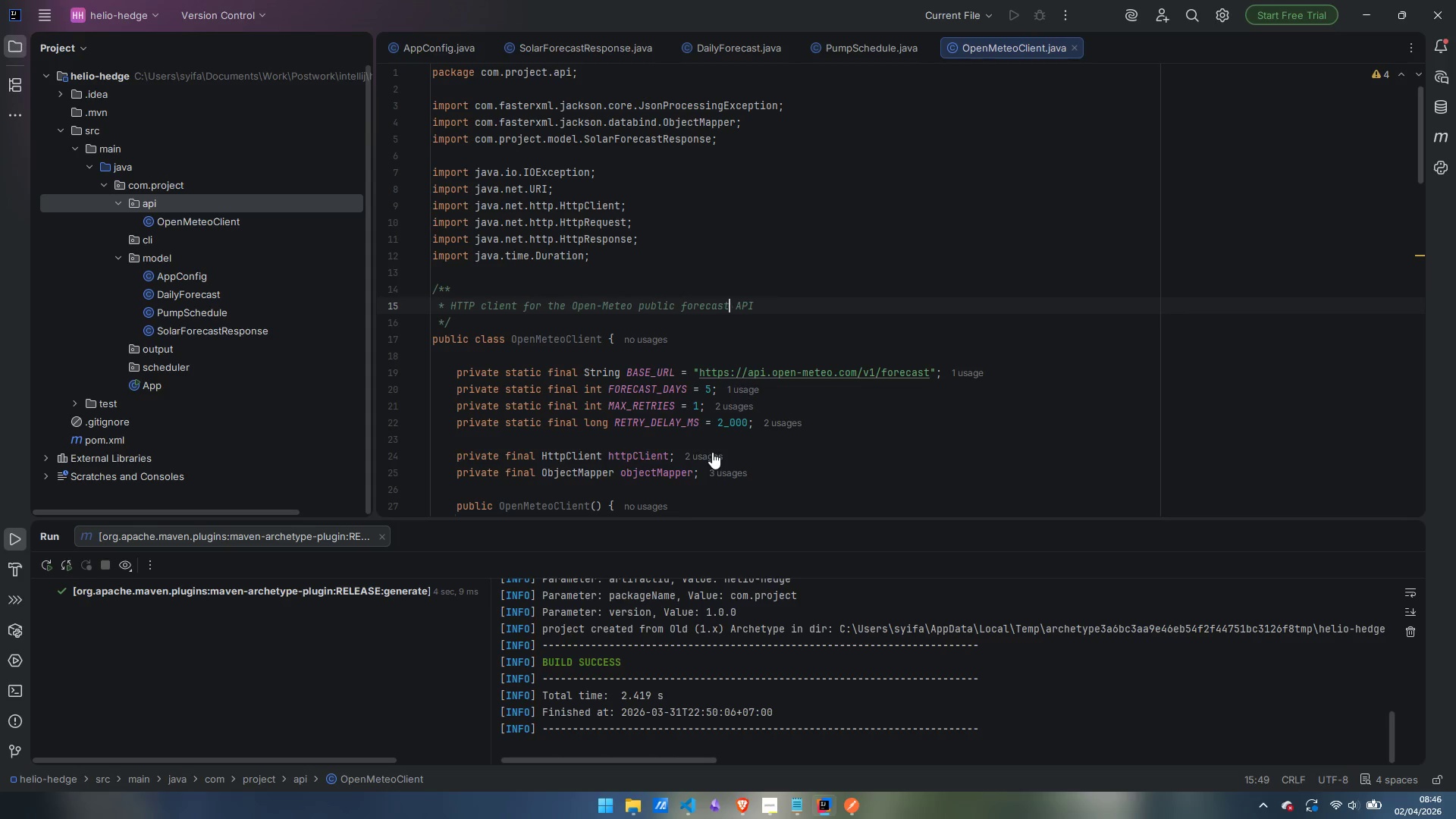 
key(ArrowRight)
 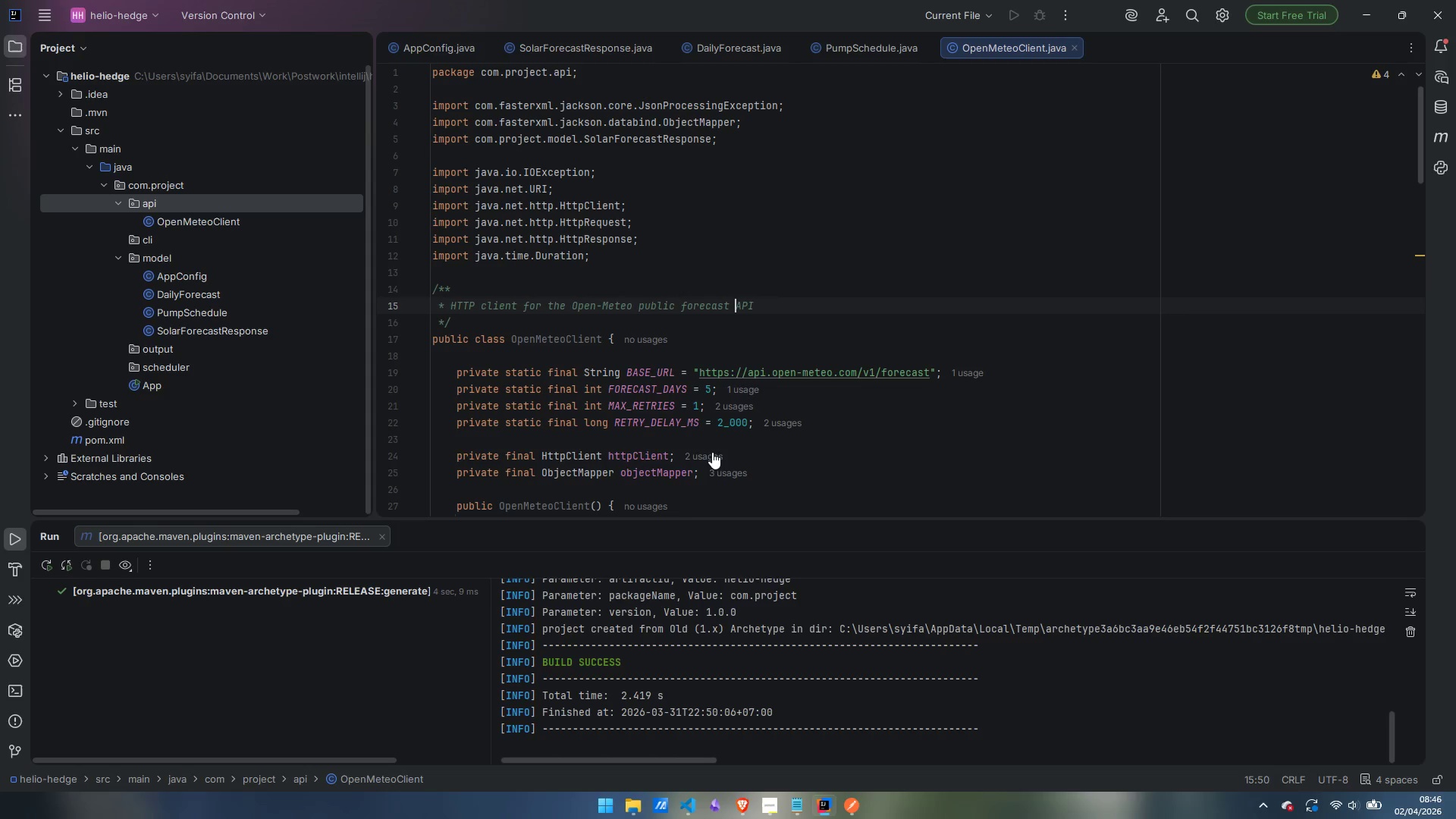 
key(ArrowRight)
 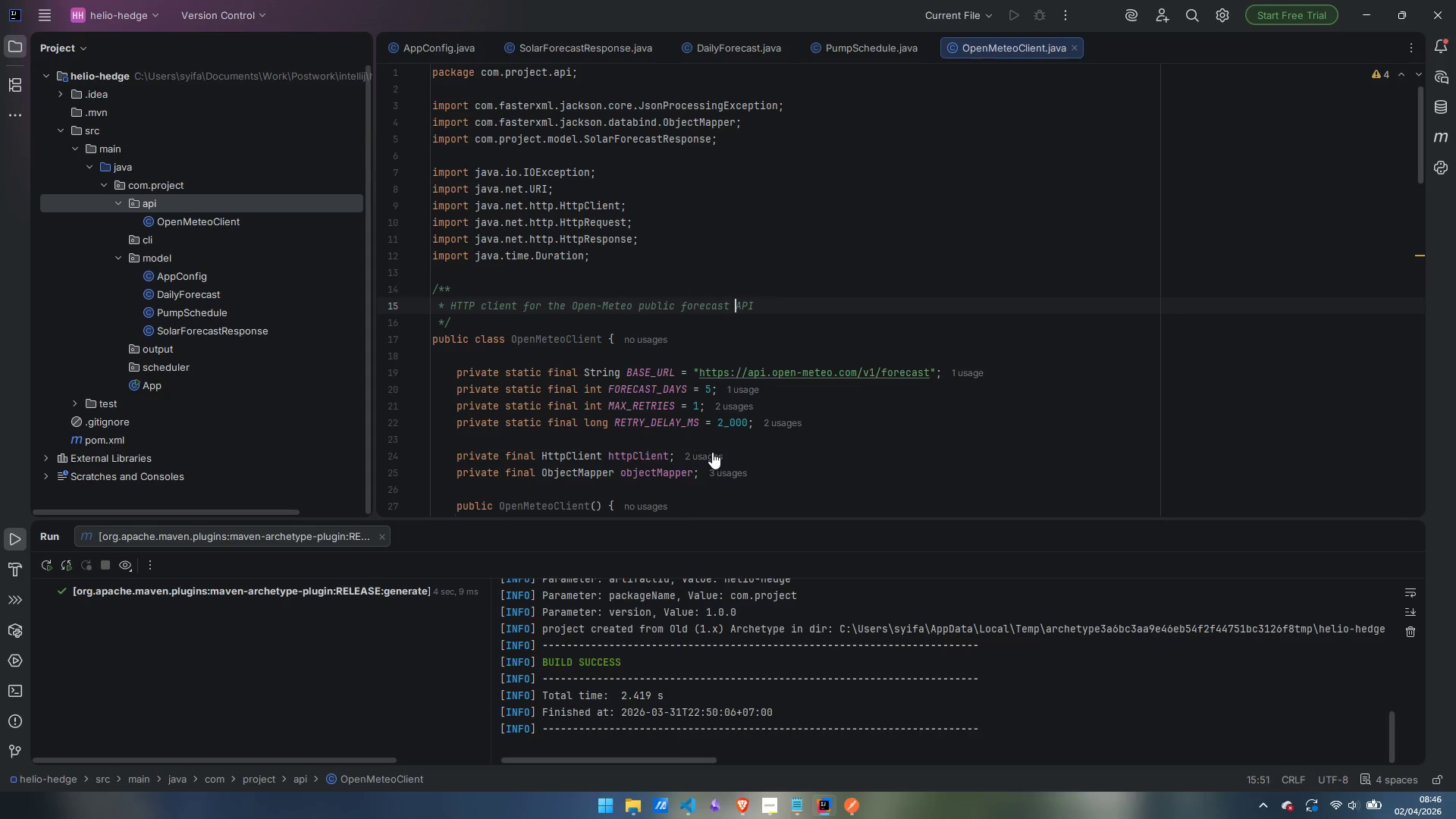 
key(ArrowRight)
 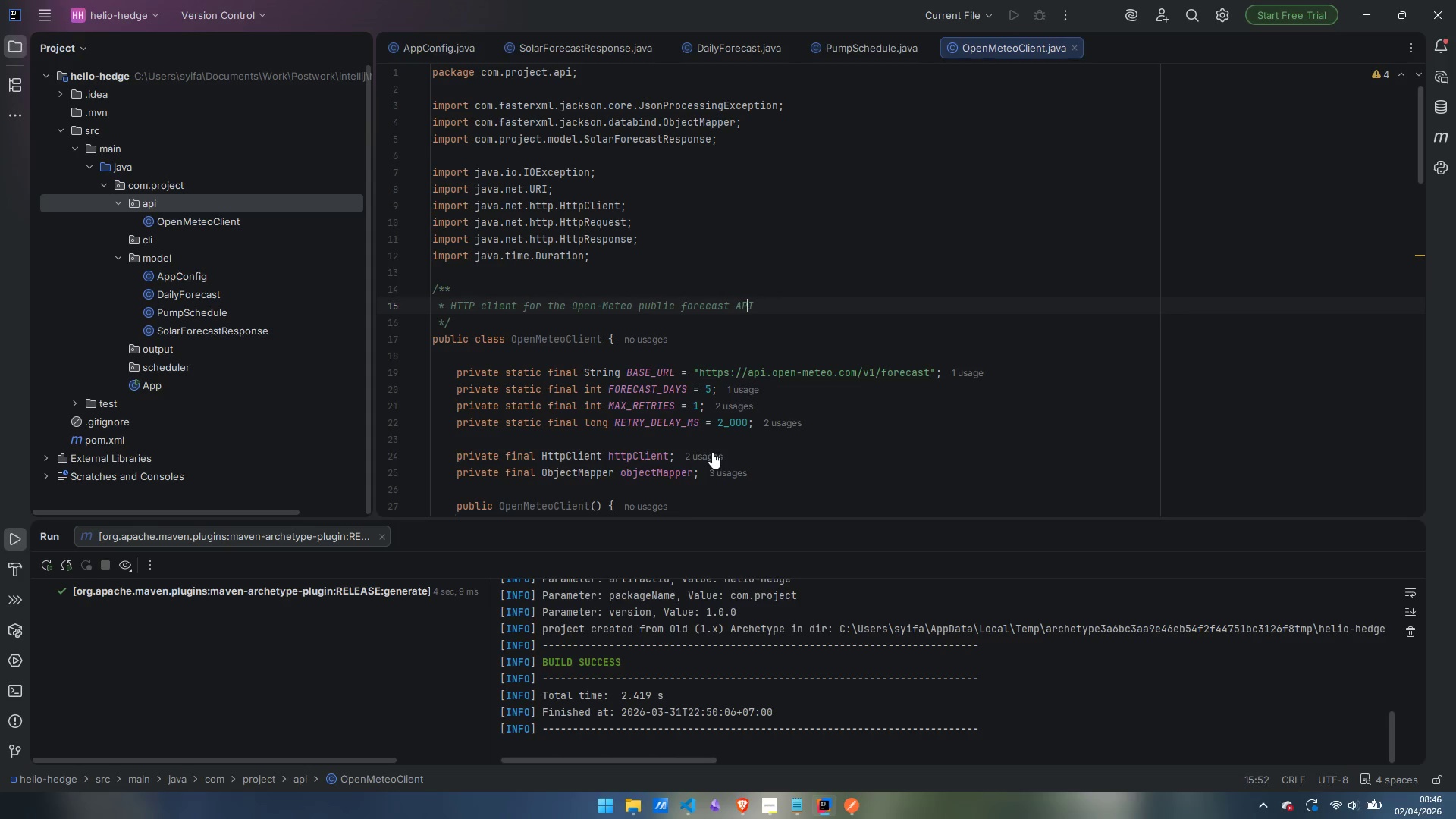 
key(ArrowRight)
 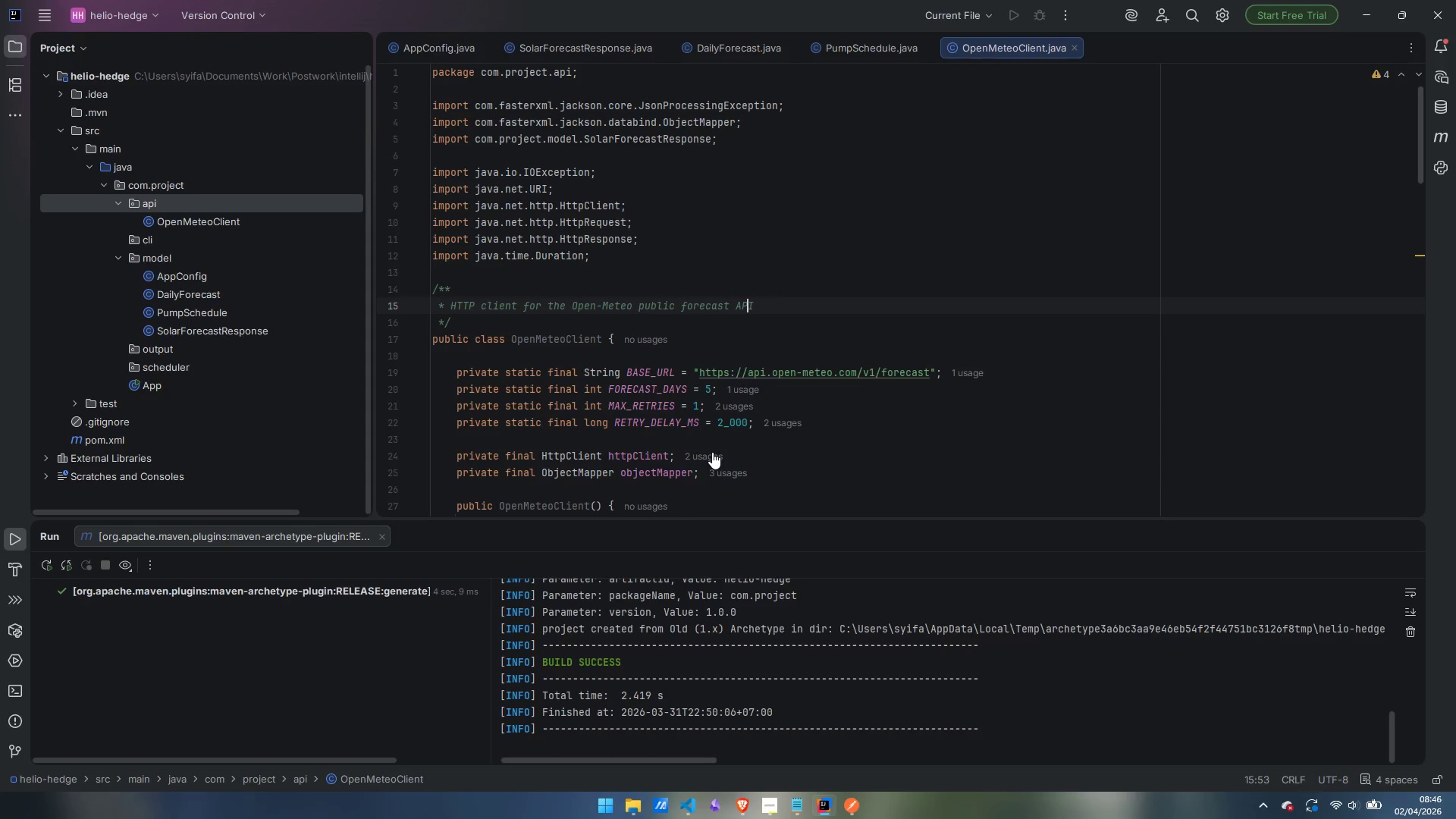 
key(ArrowRight)
 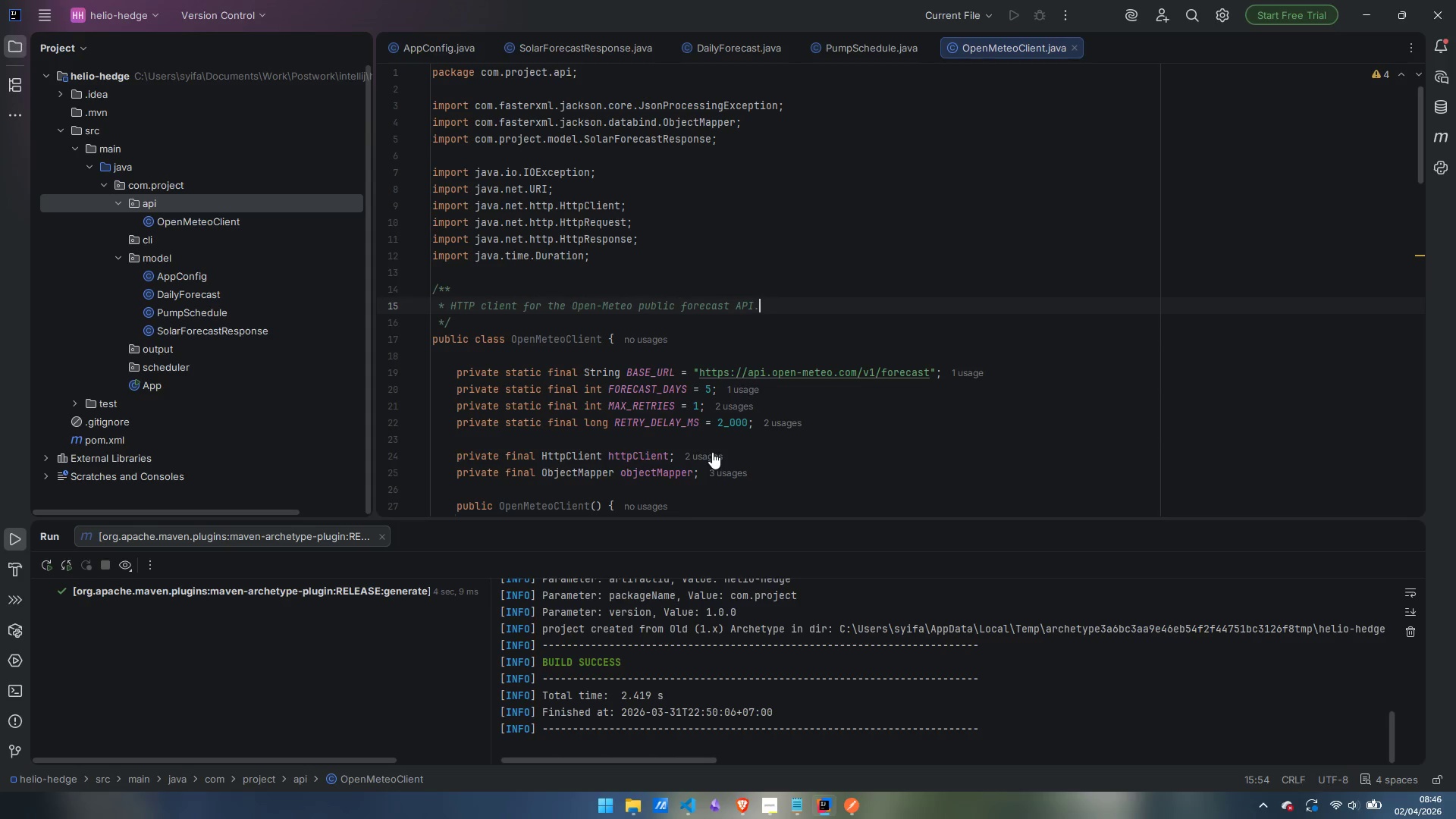 
key(Period)
 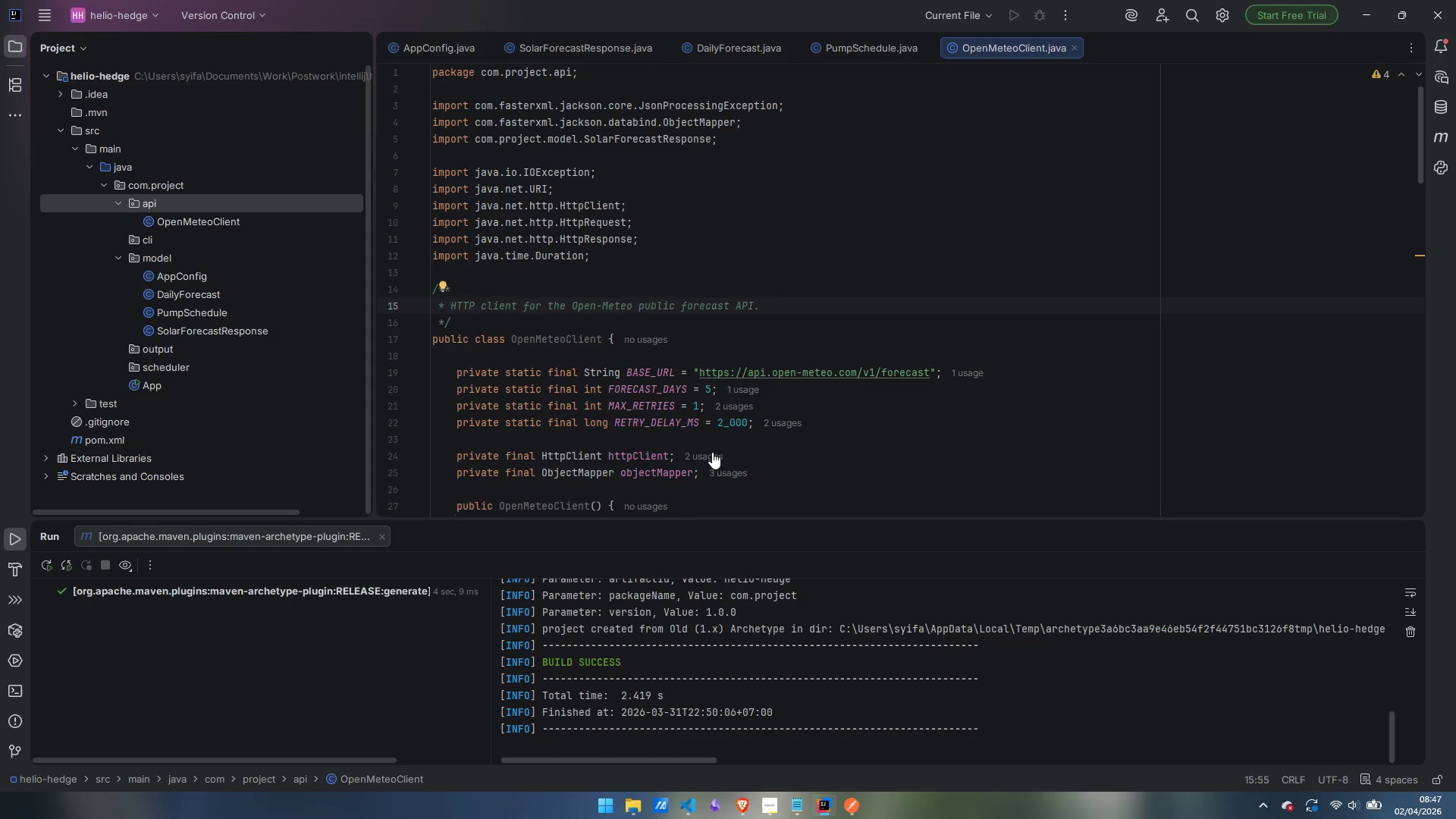 
wait(11.34)
 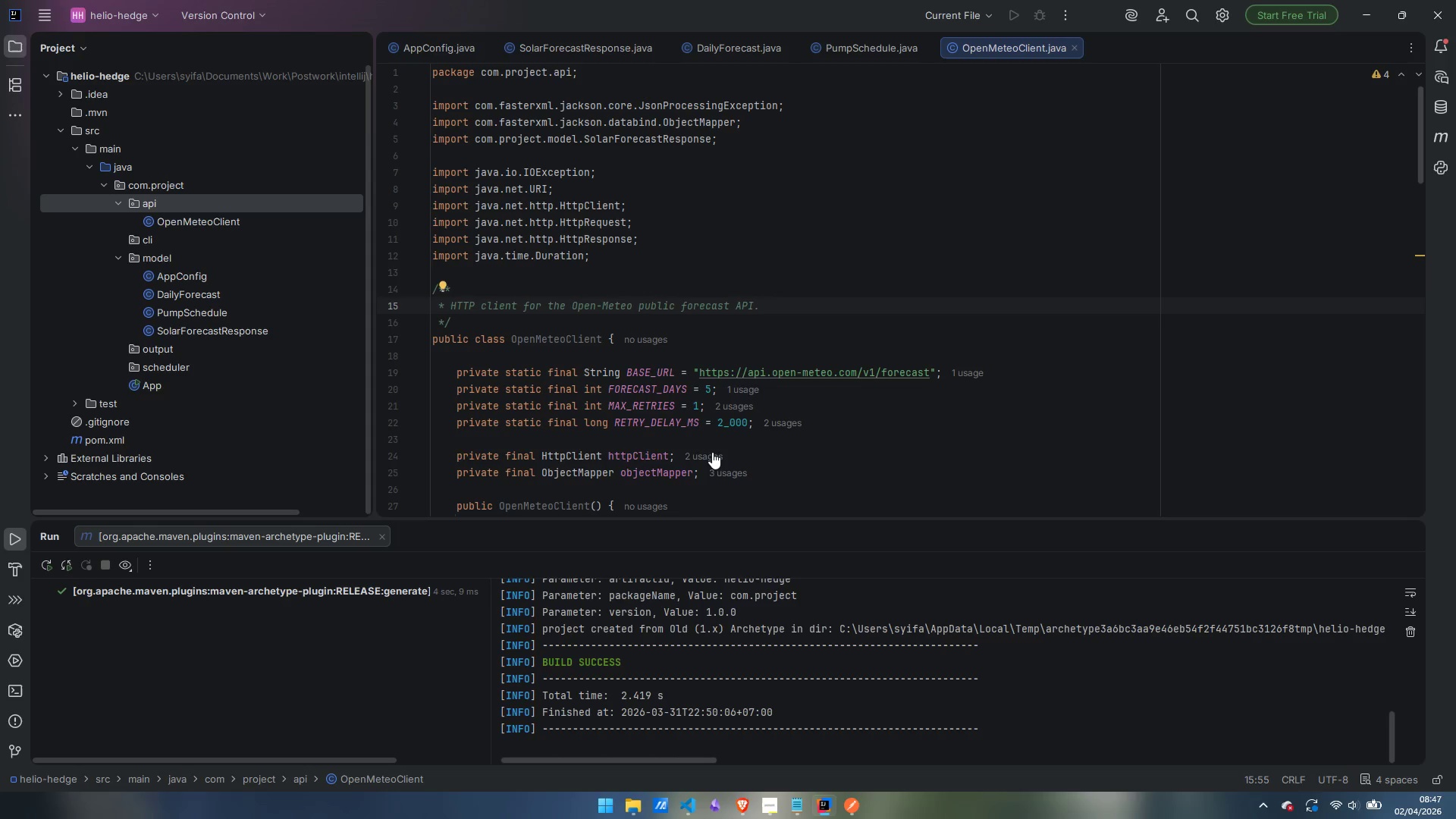 
right_click([148, 240])
 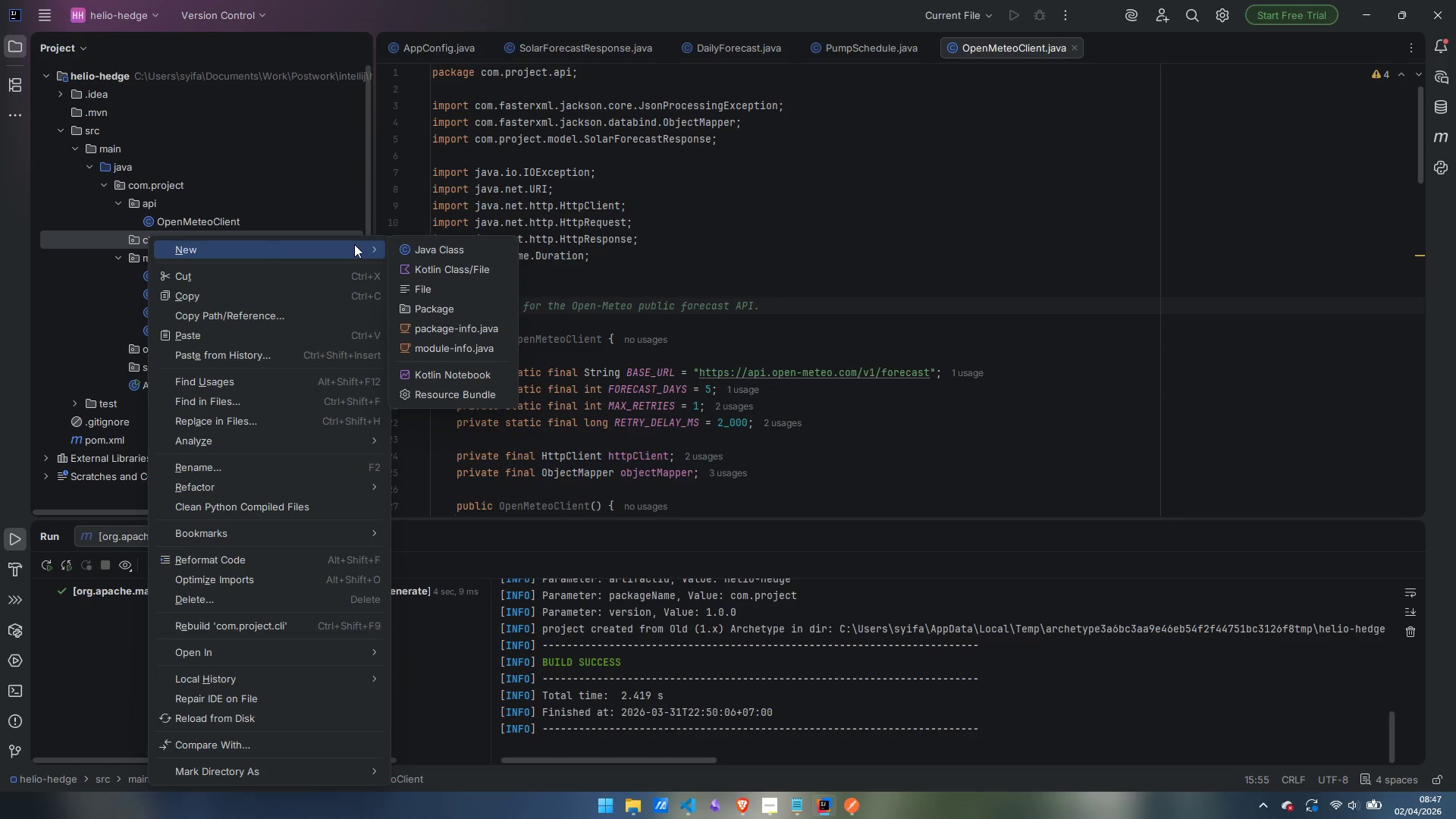 
left_click([426, 244])
 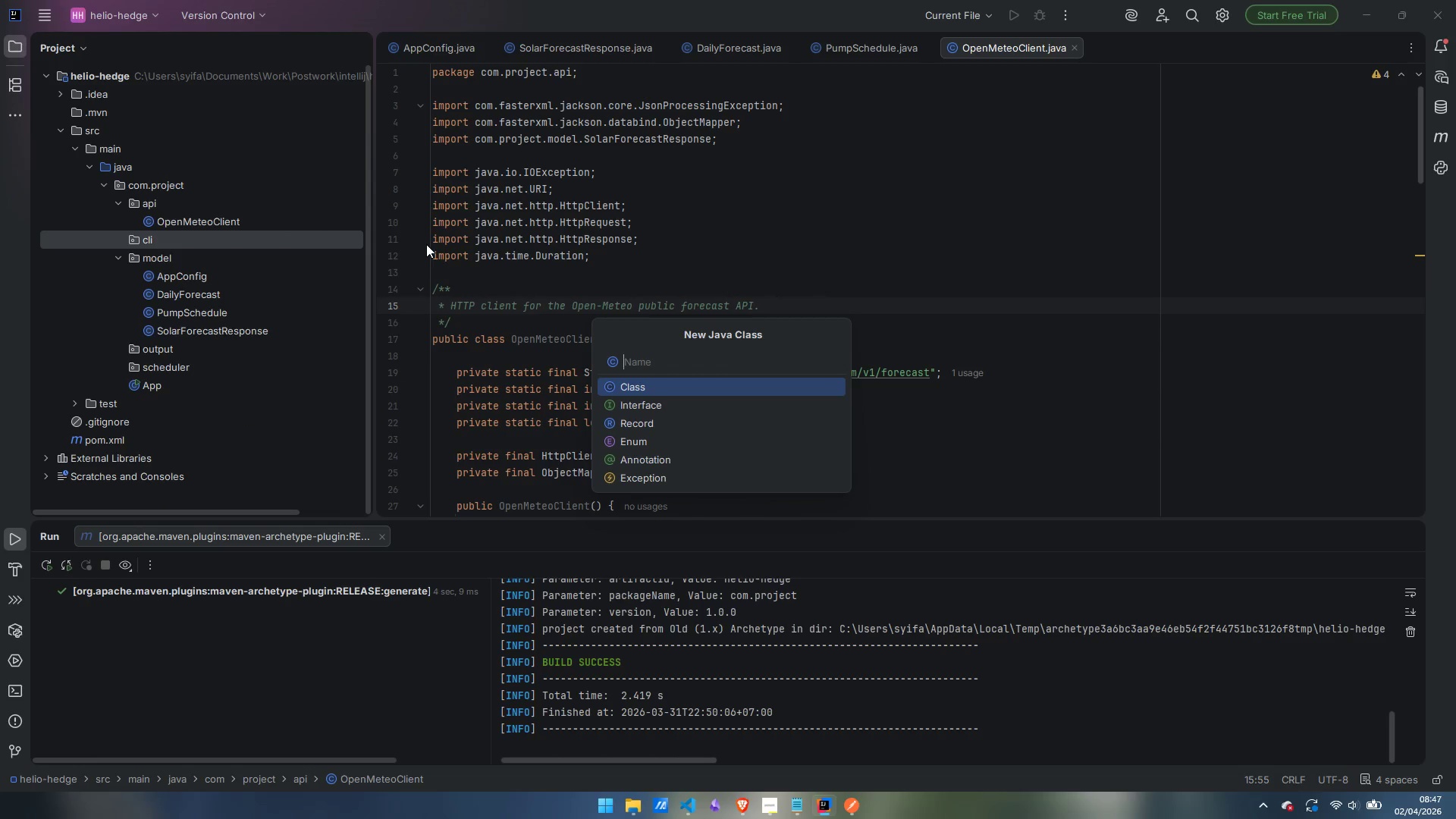 
type(cli)
 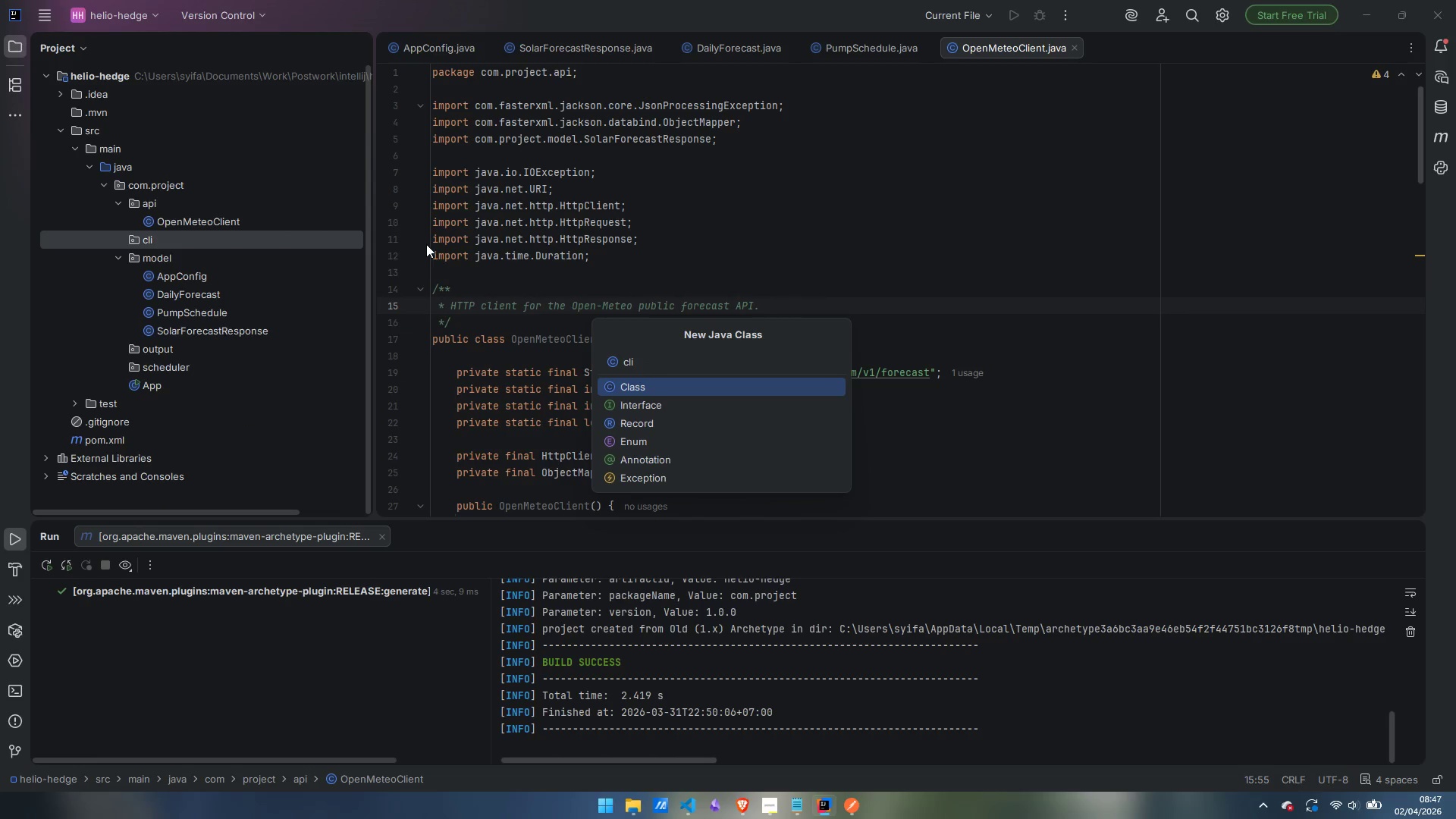 
key(Backspace)
key(Backspace)
key(Backspace)
type(CliParser)
 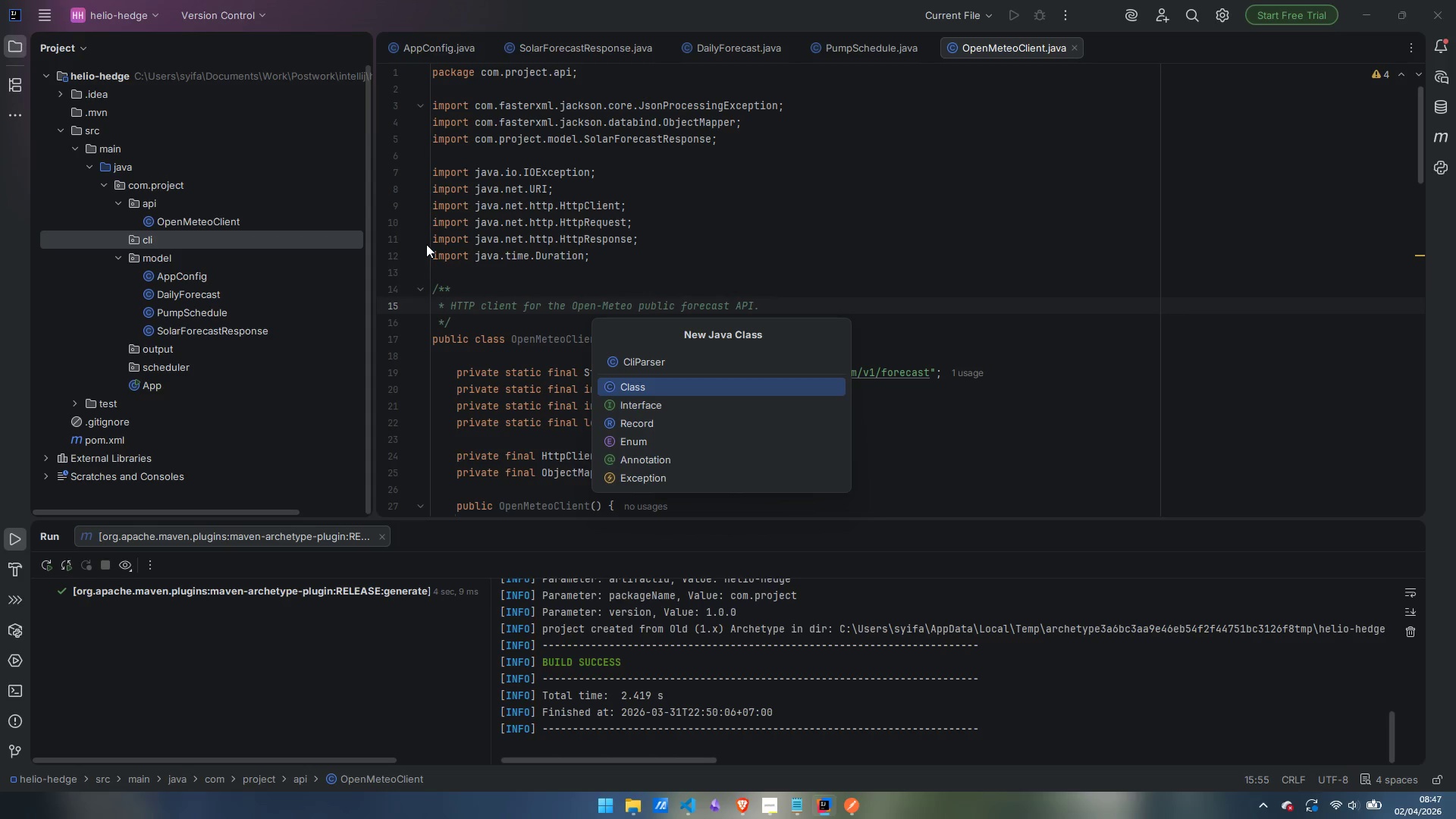 
key(Enter)
 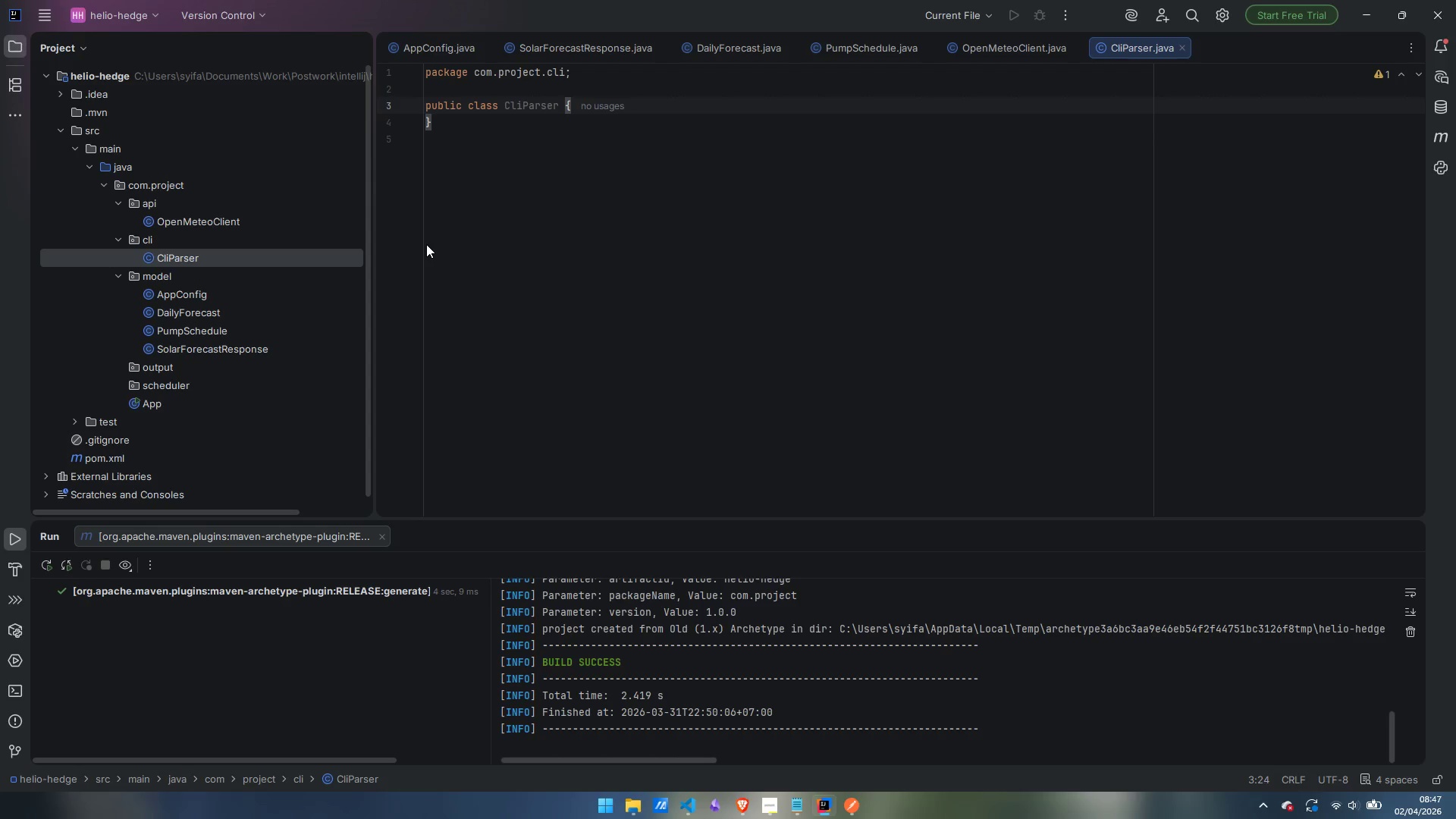 
wait(19.33)
 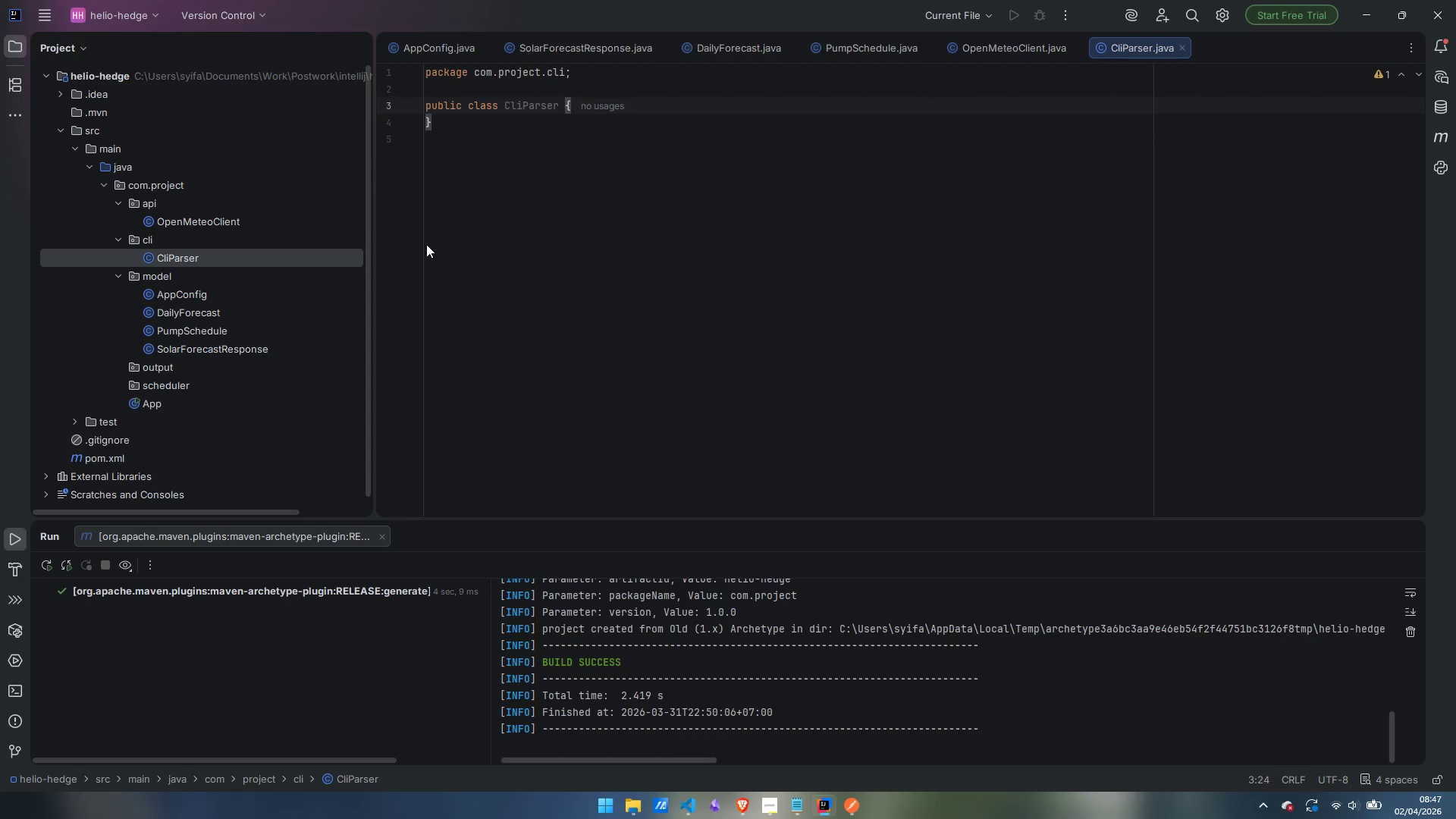 
key(PageDown)
 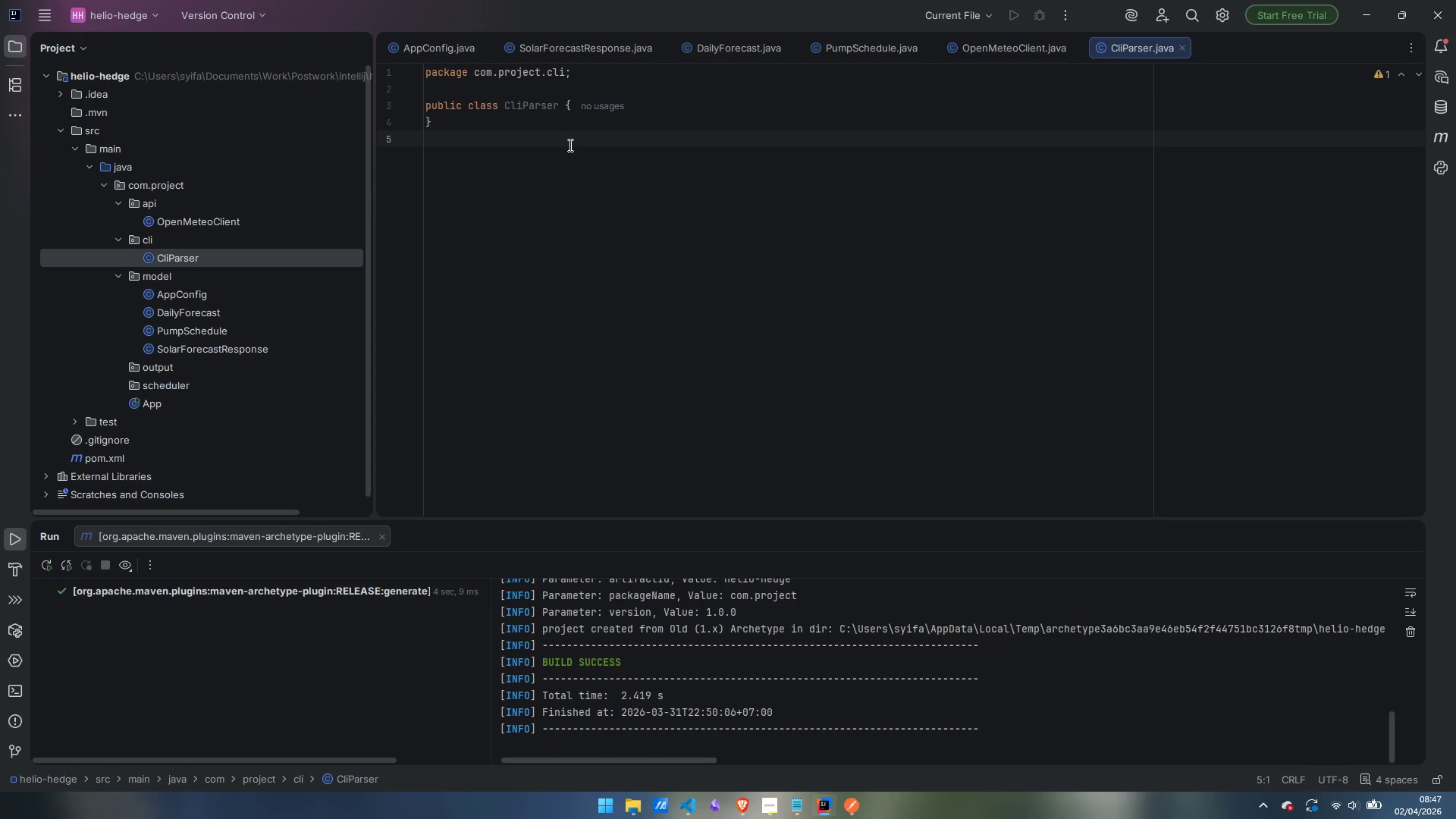 
key(ArrowUp)
 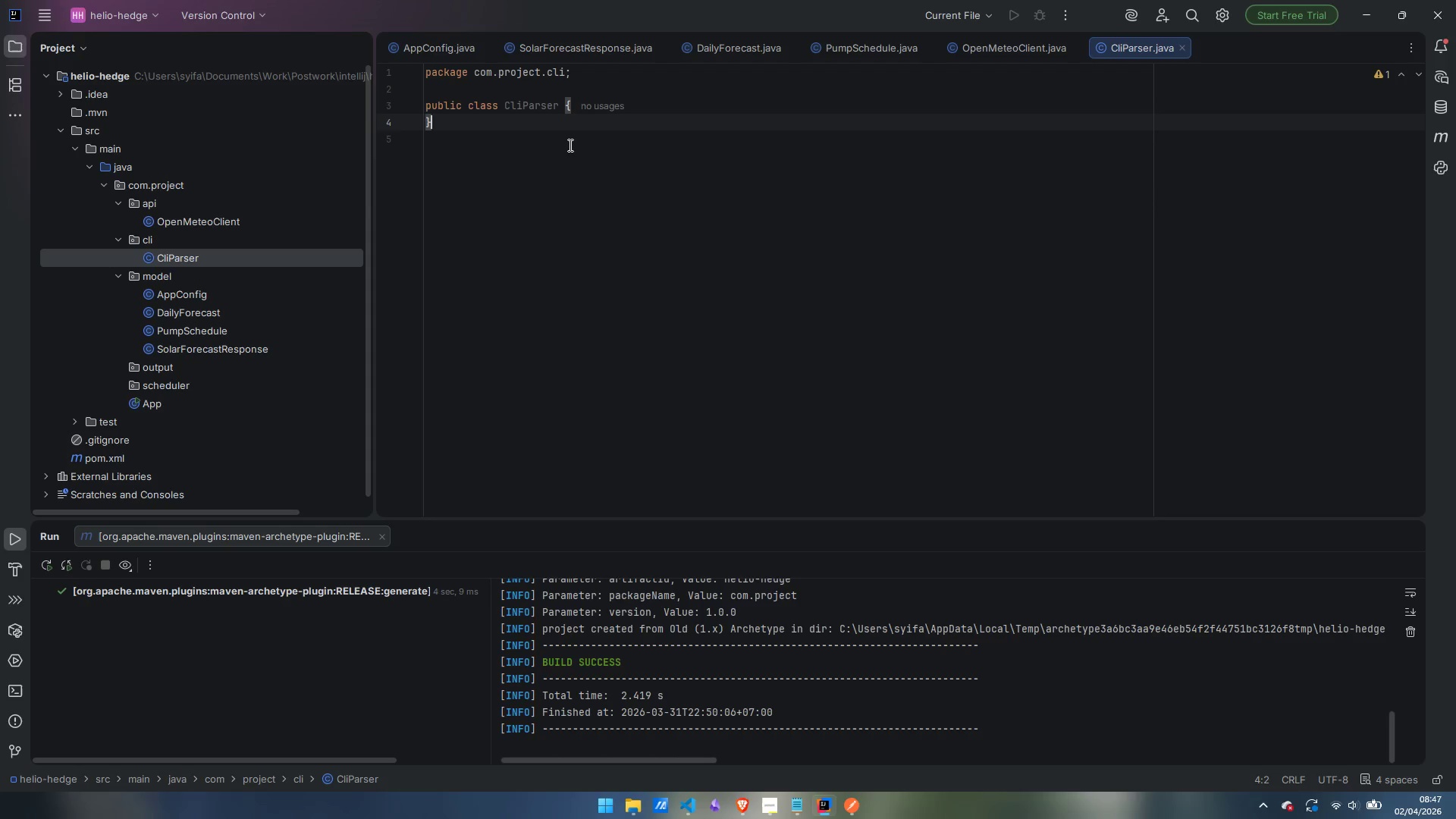 
key(ArrowLeft)
 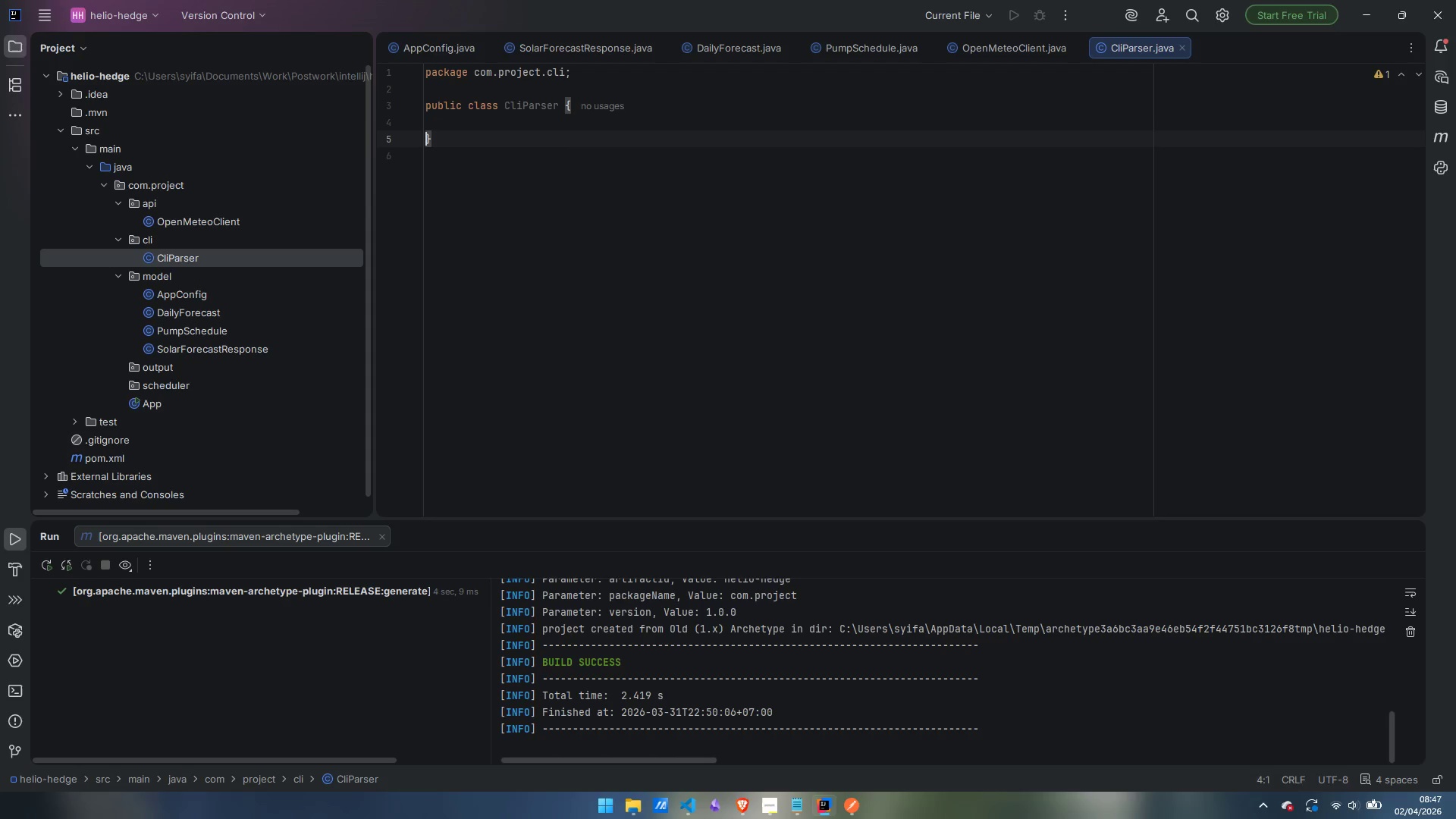 
key(Enter)
 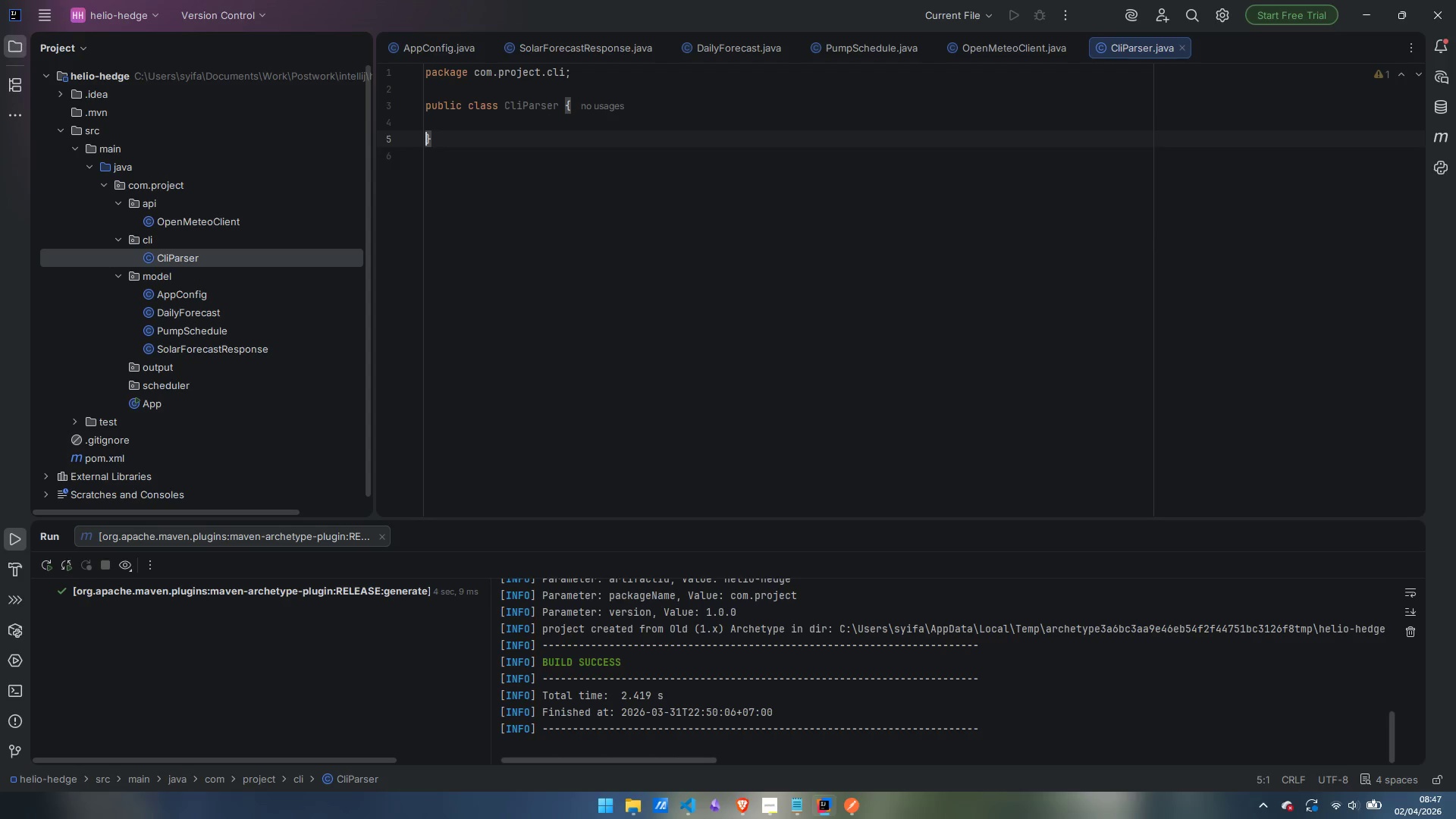 
key(Enter)
 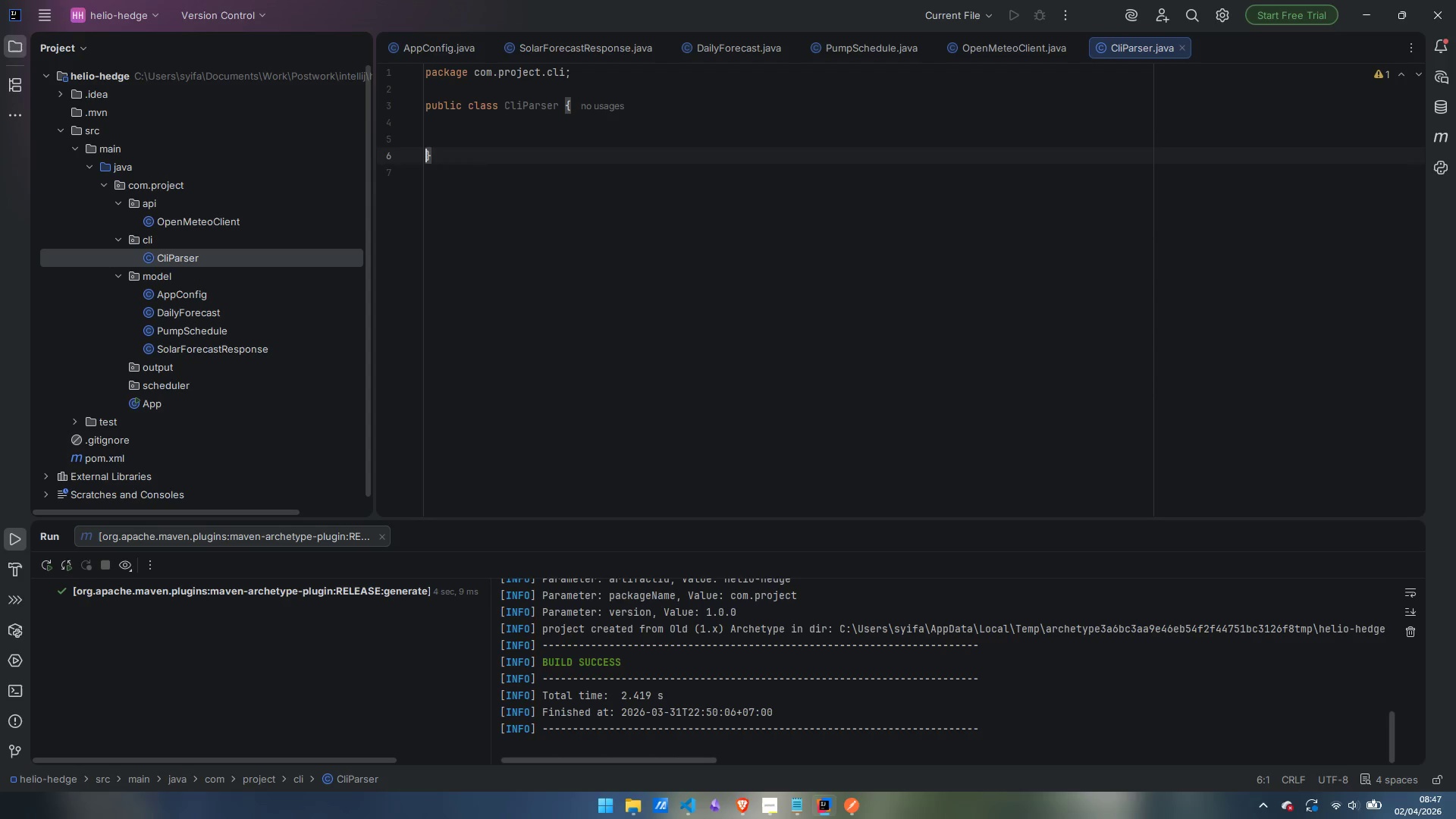 
key(Enter)
 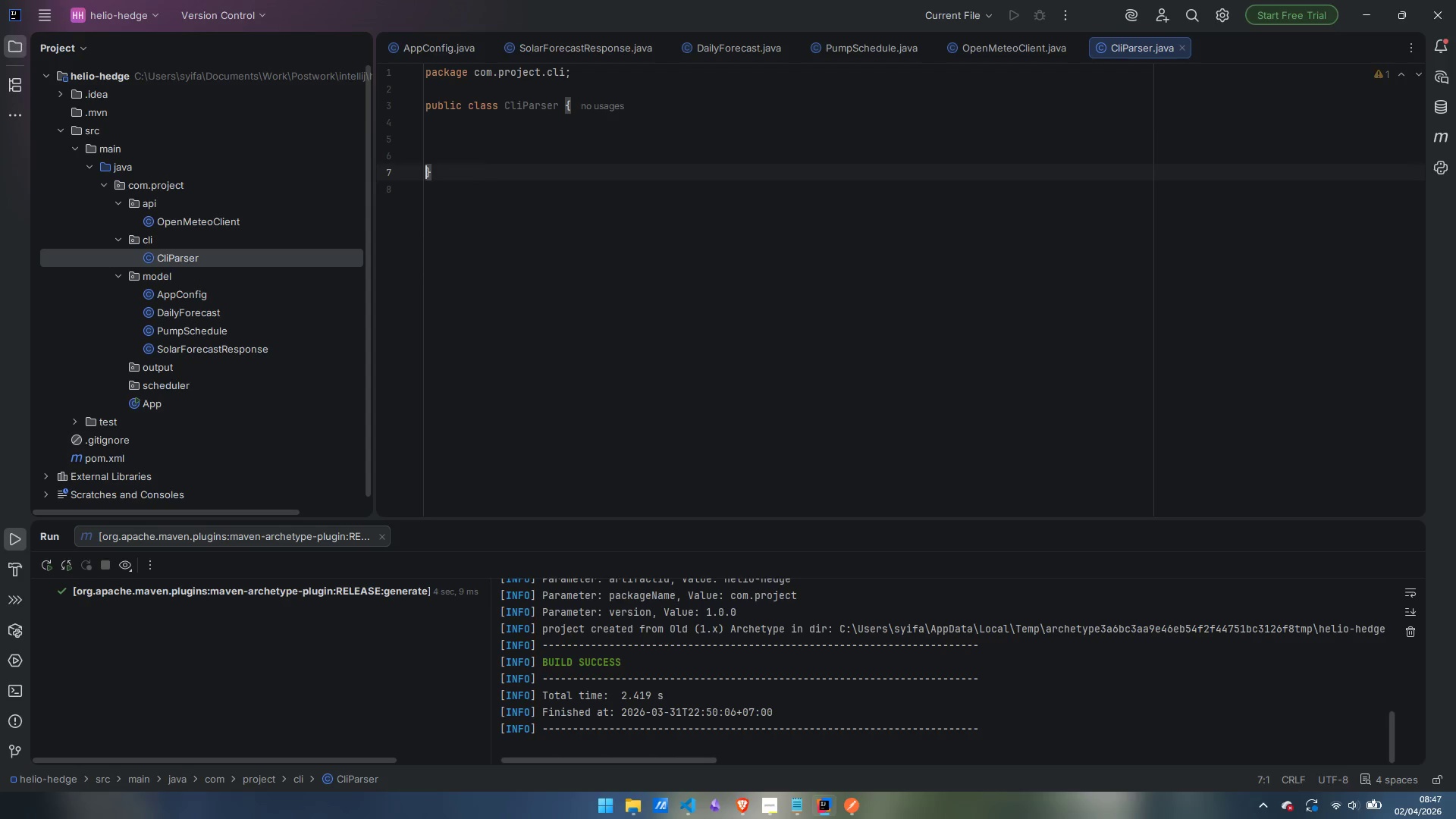 
key(ArrowUp)
 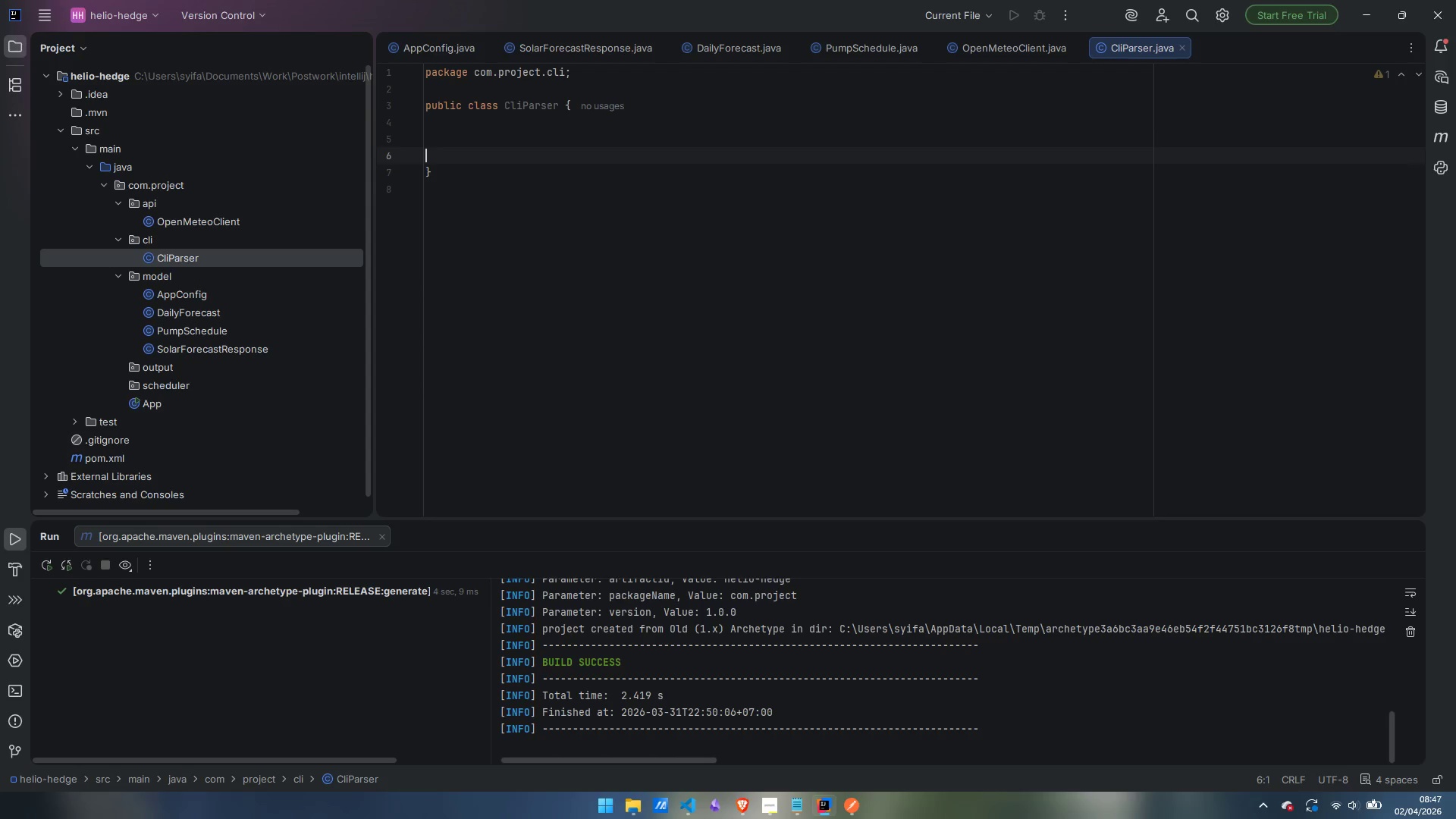 
key(ArrowUp)
 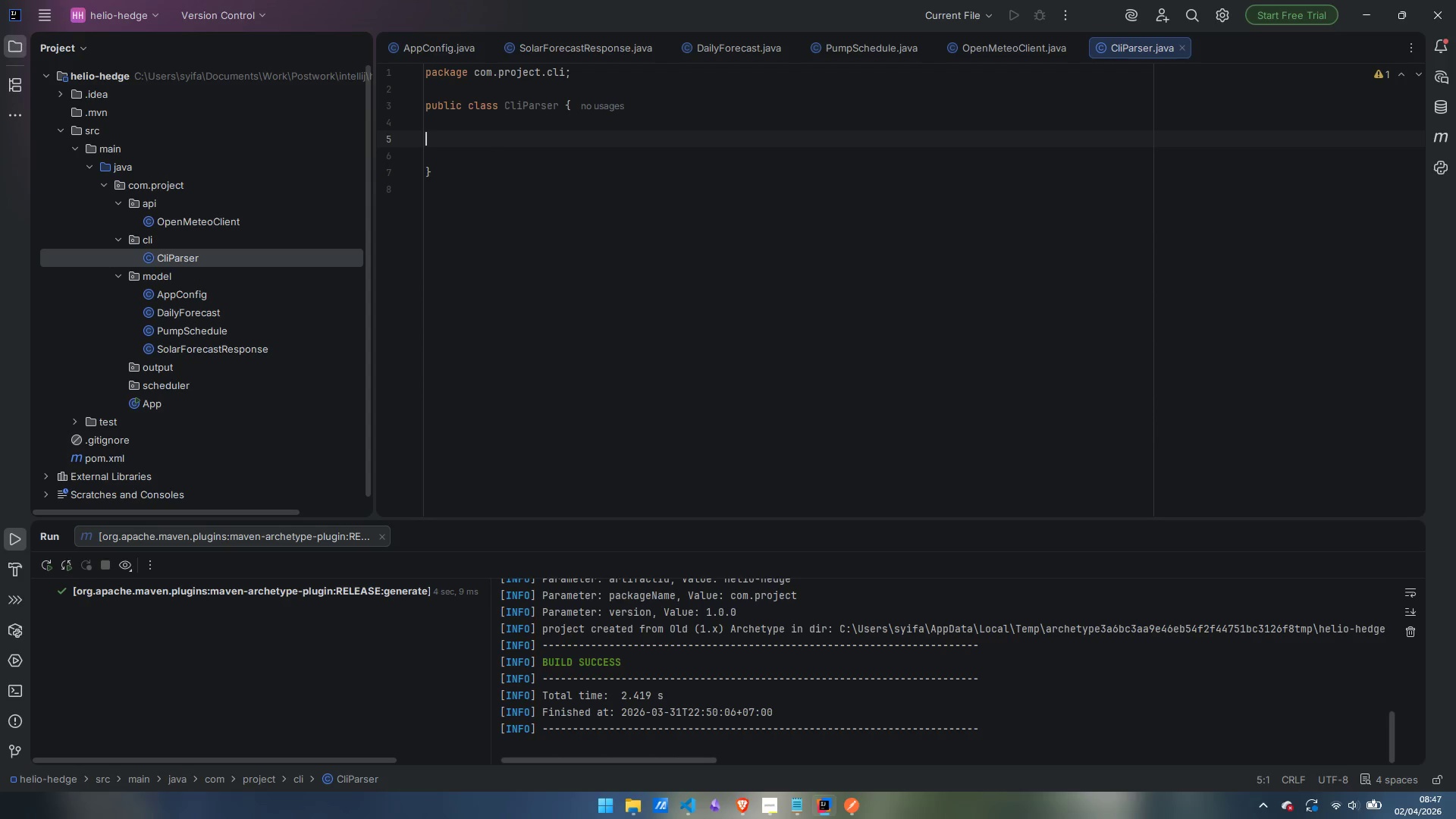 
key(Tab)
 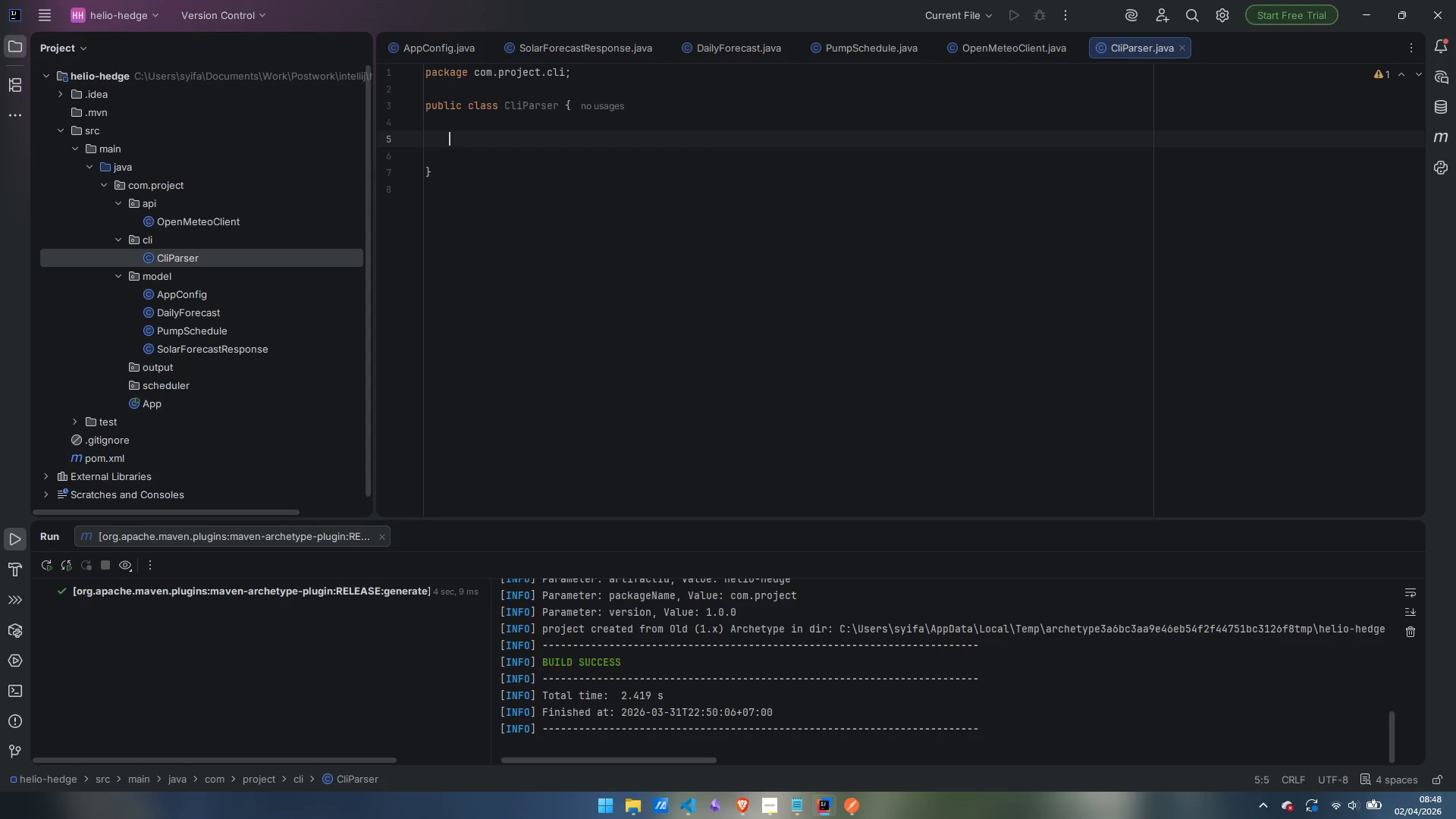 
wait(24.41)
 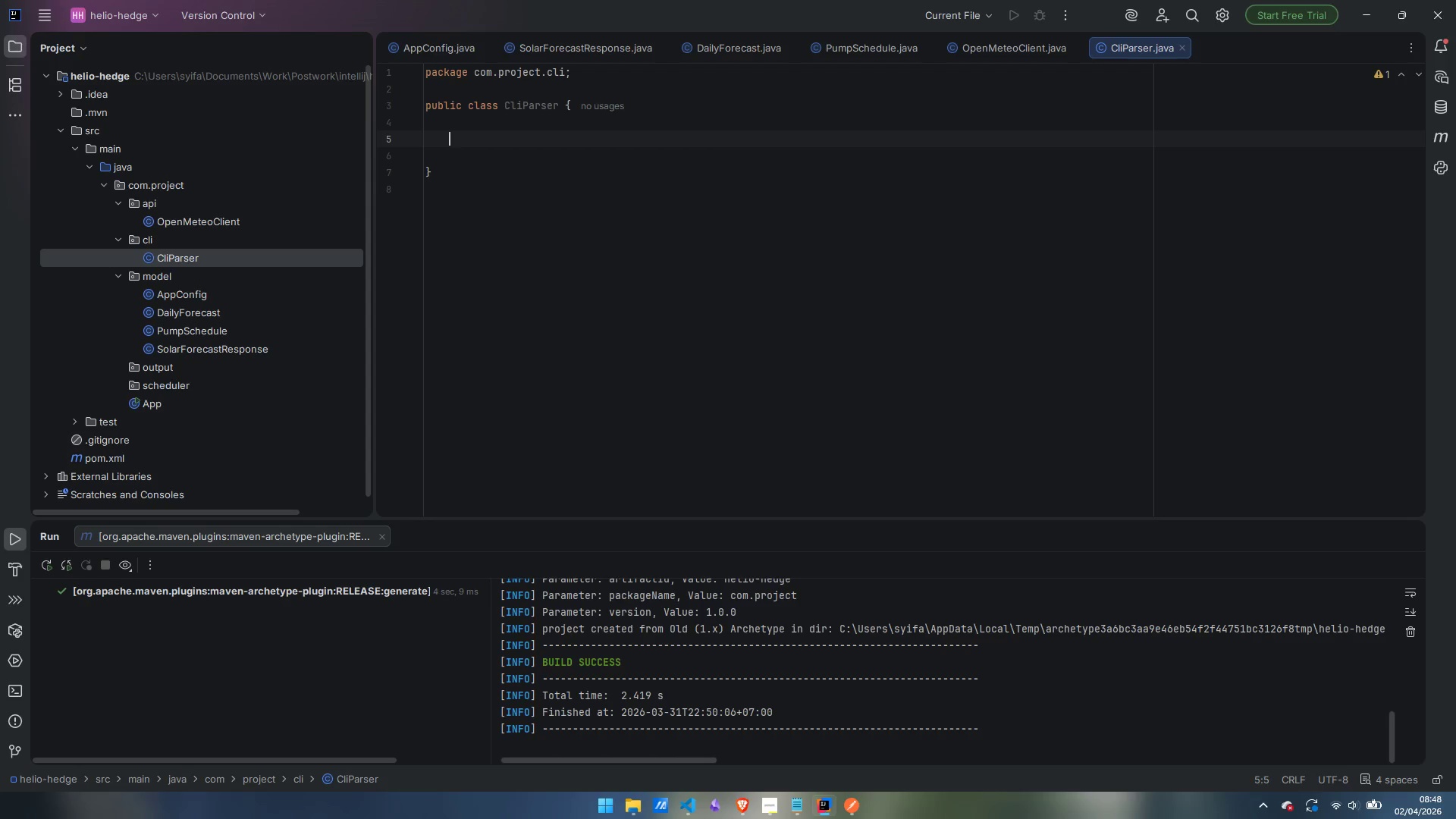 
type(private static final ObjectMapper MAPPER = new ObjectMapper)
 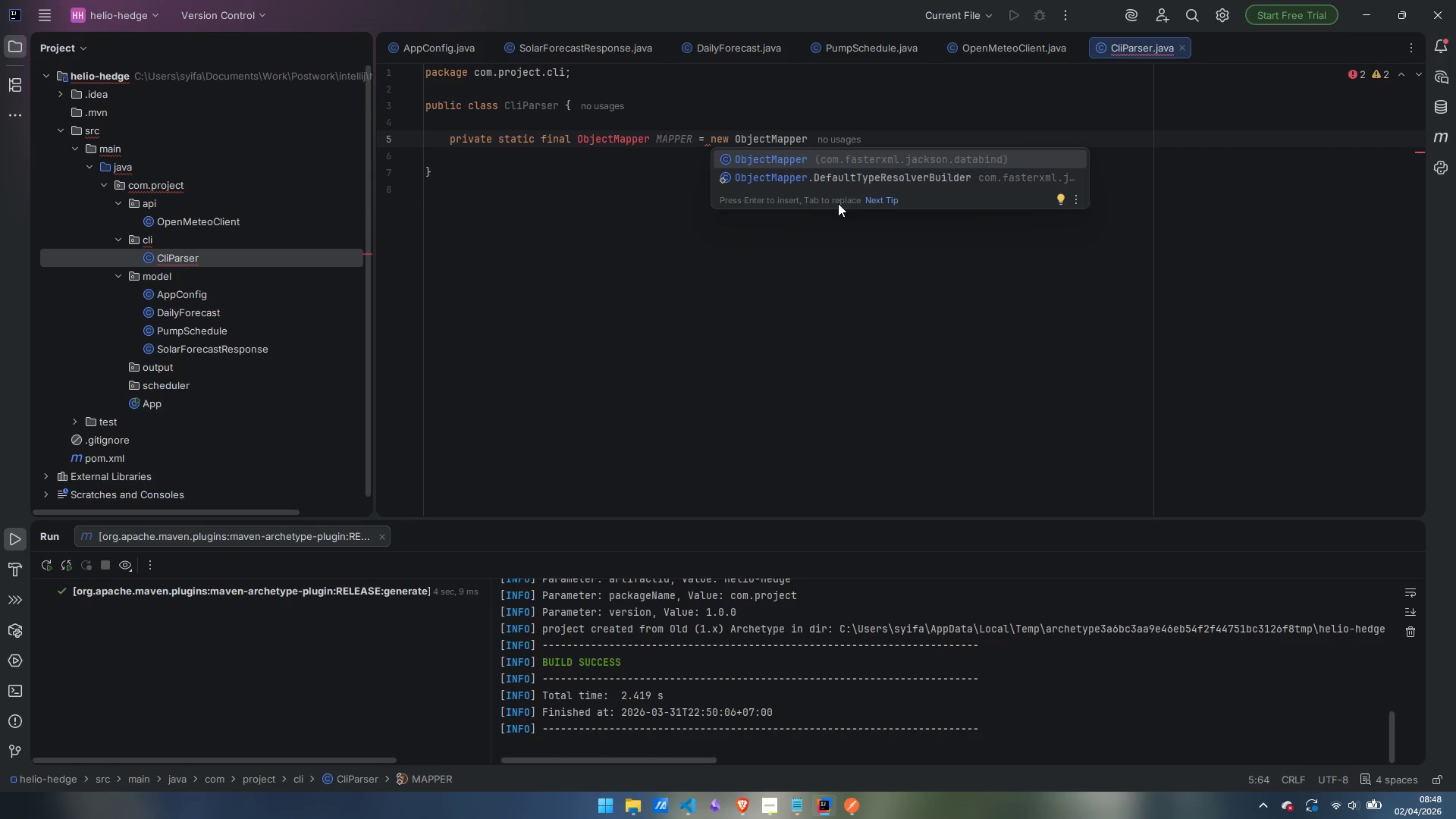 
key(Enter)
 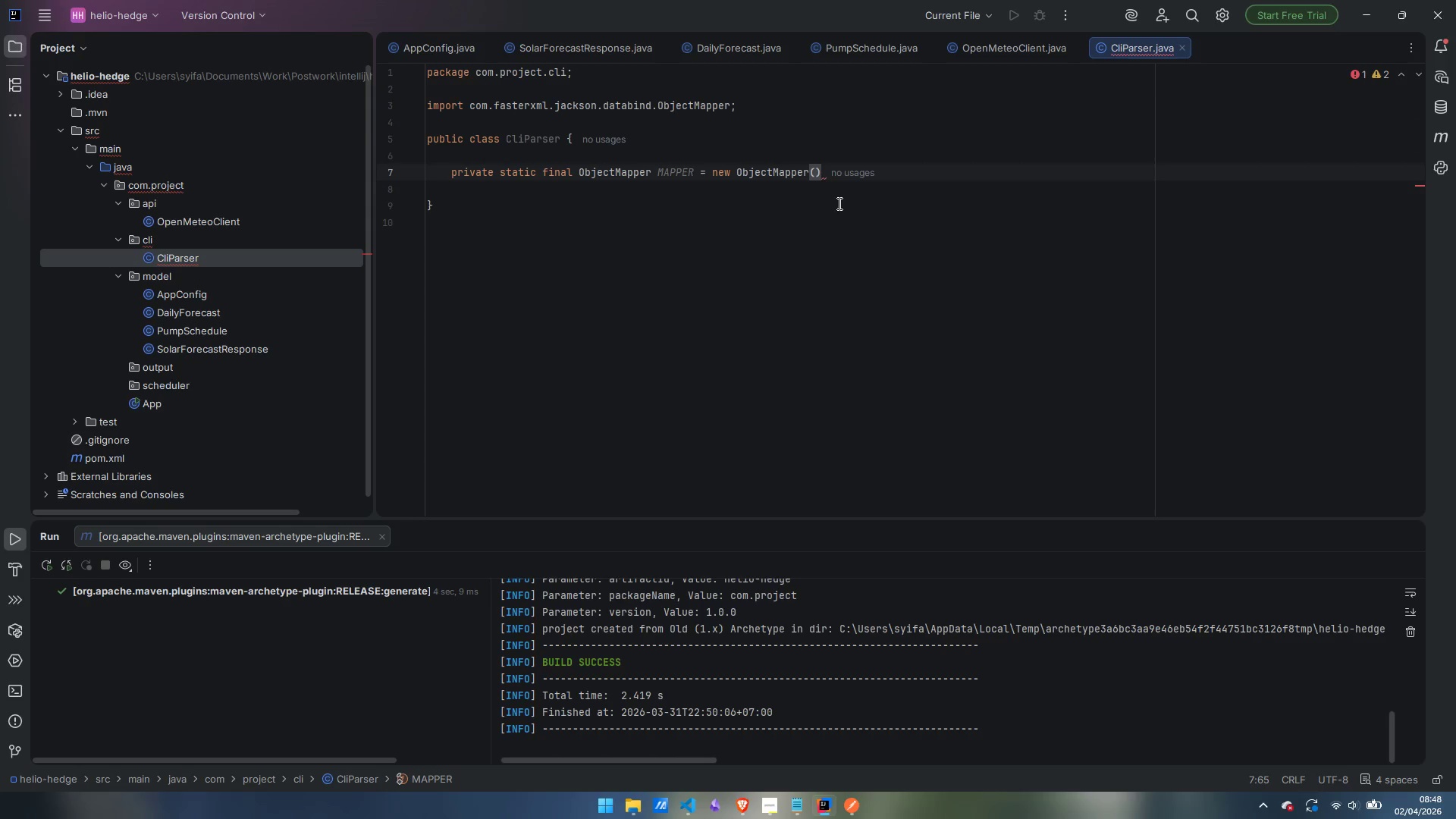 
key(ArrowRight)
 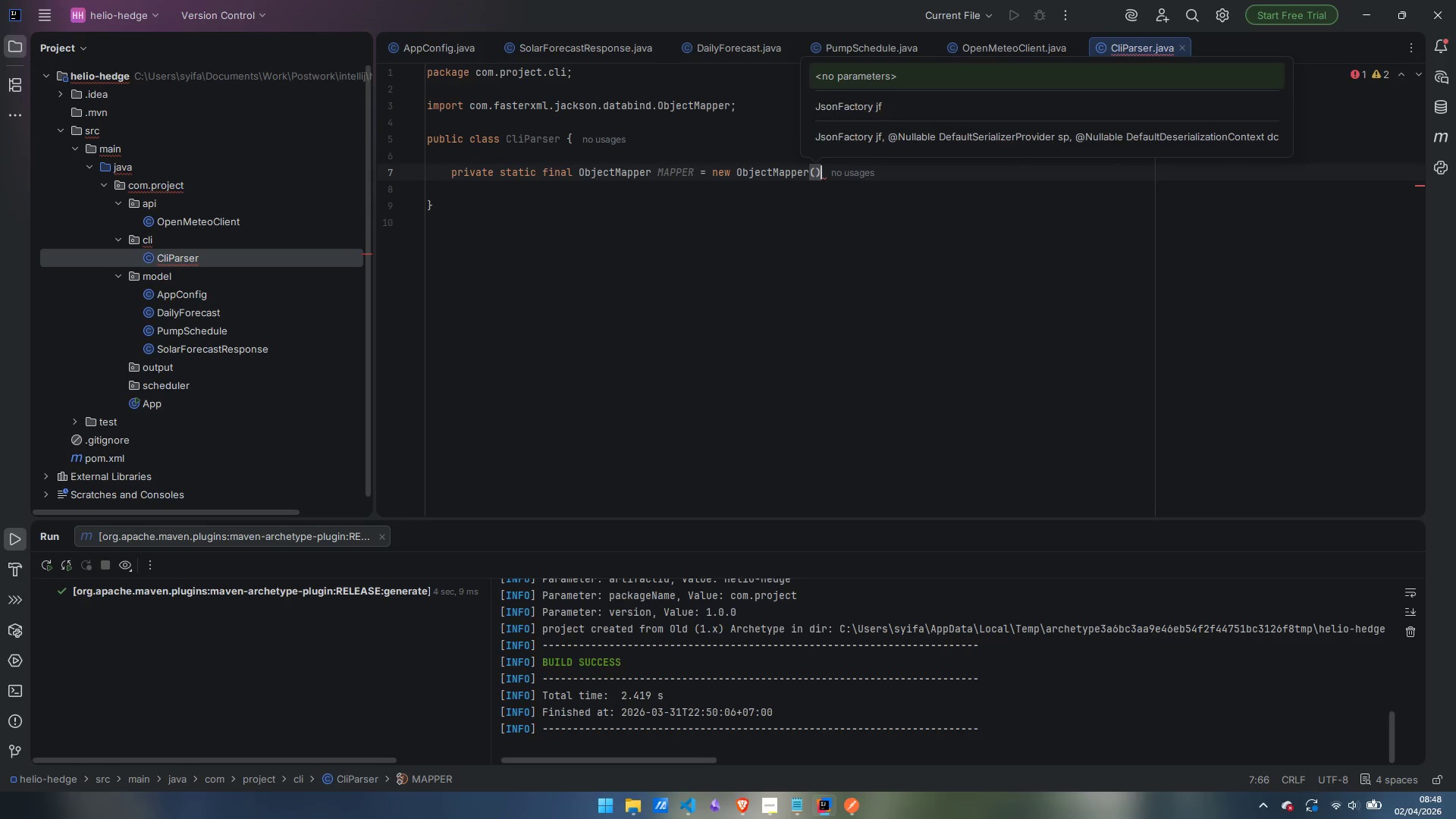 
key(Semicolon)
 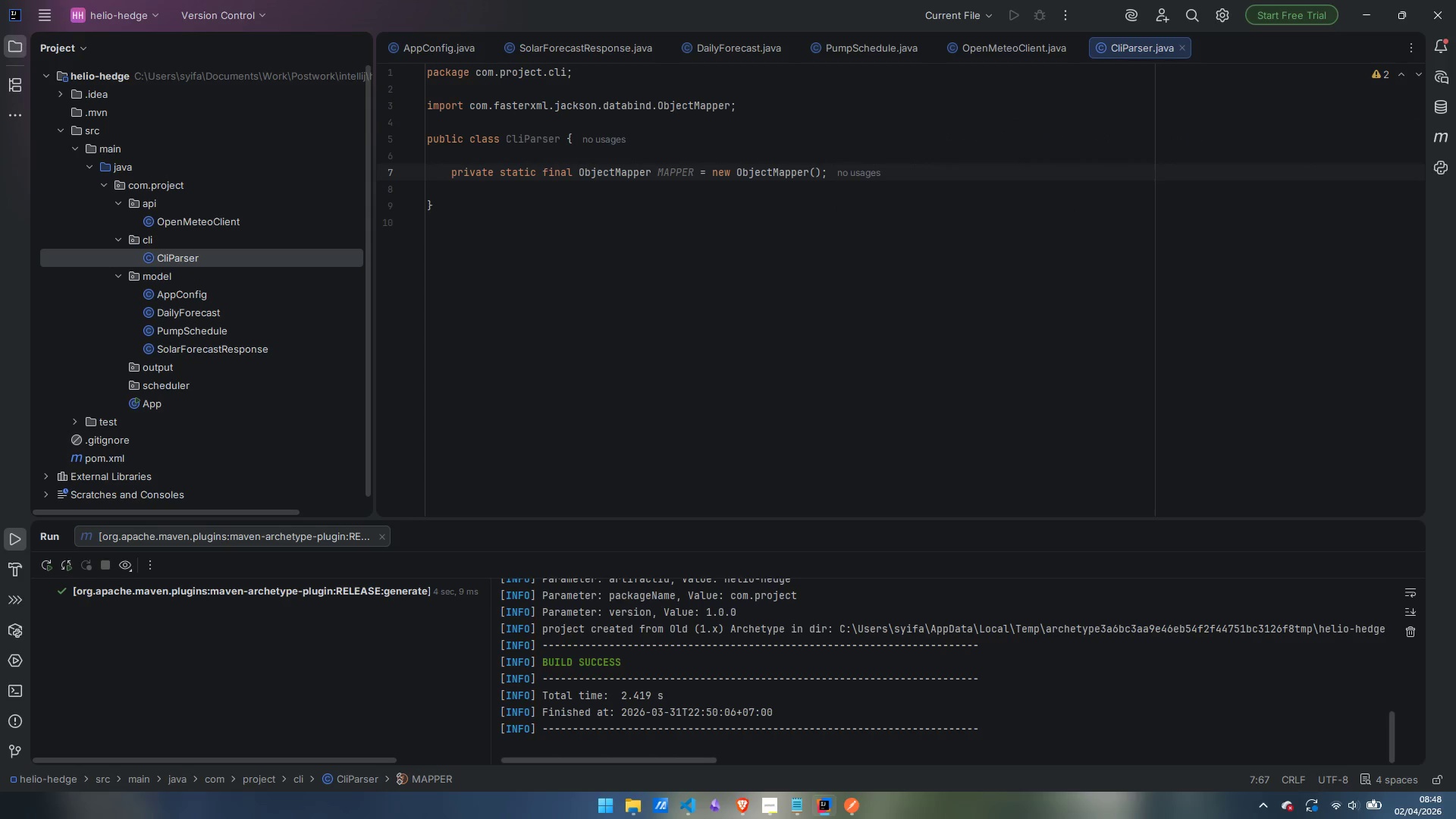 
key(Enter)
 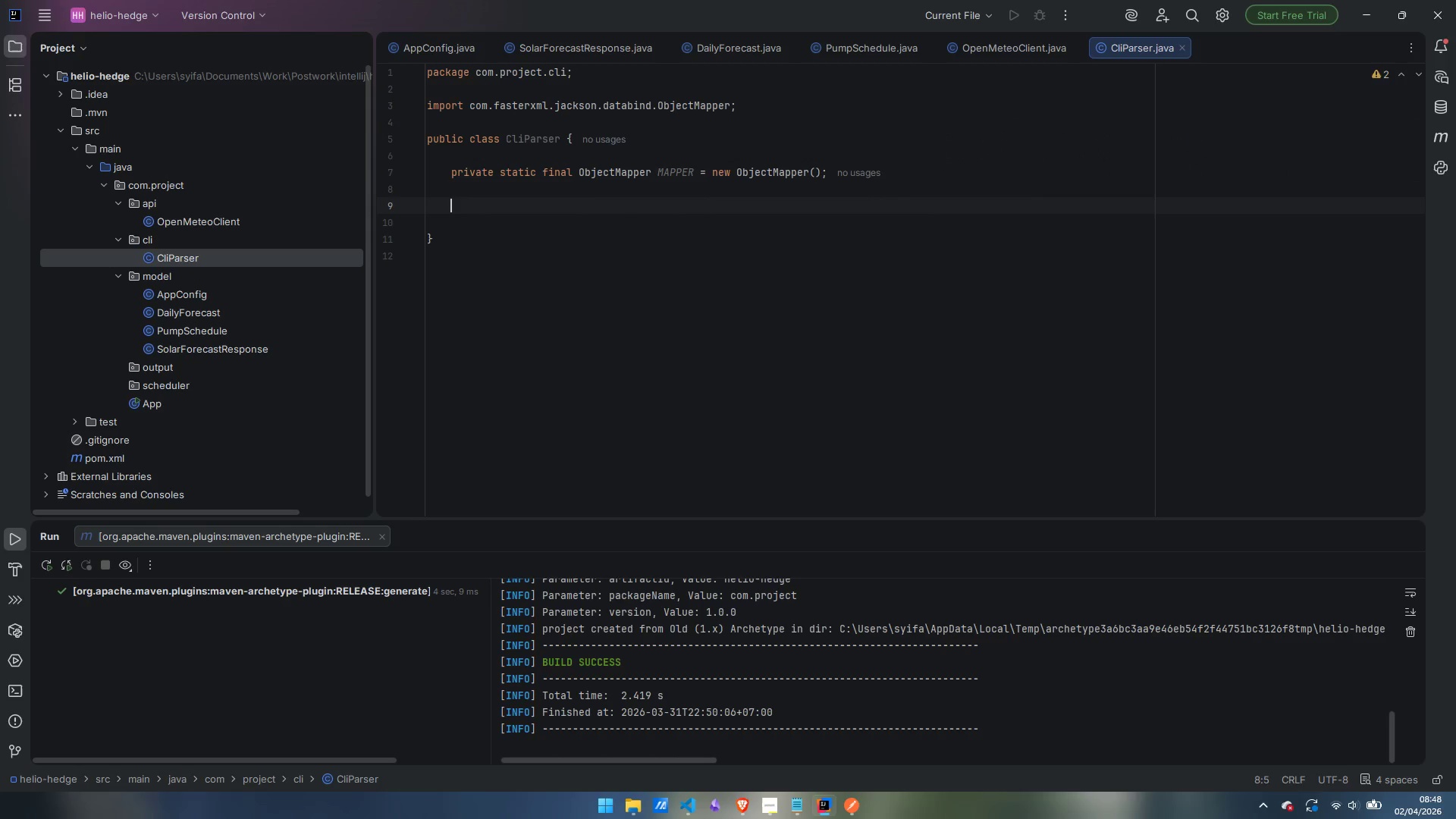 
key(Enter)
 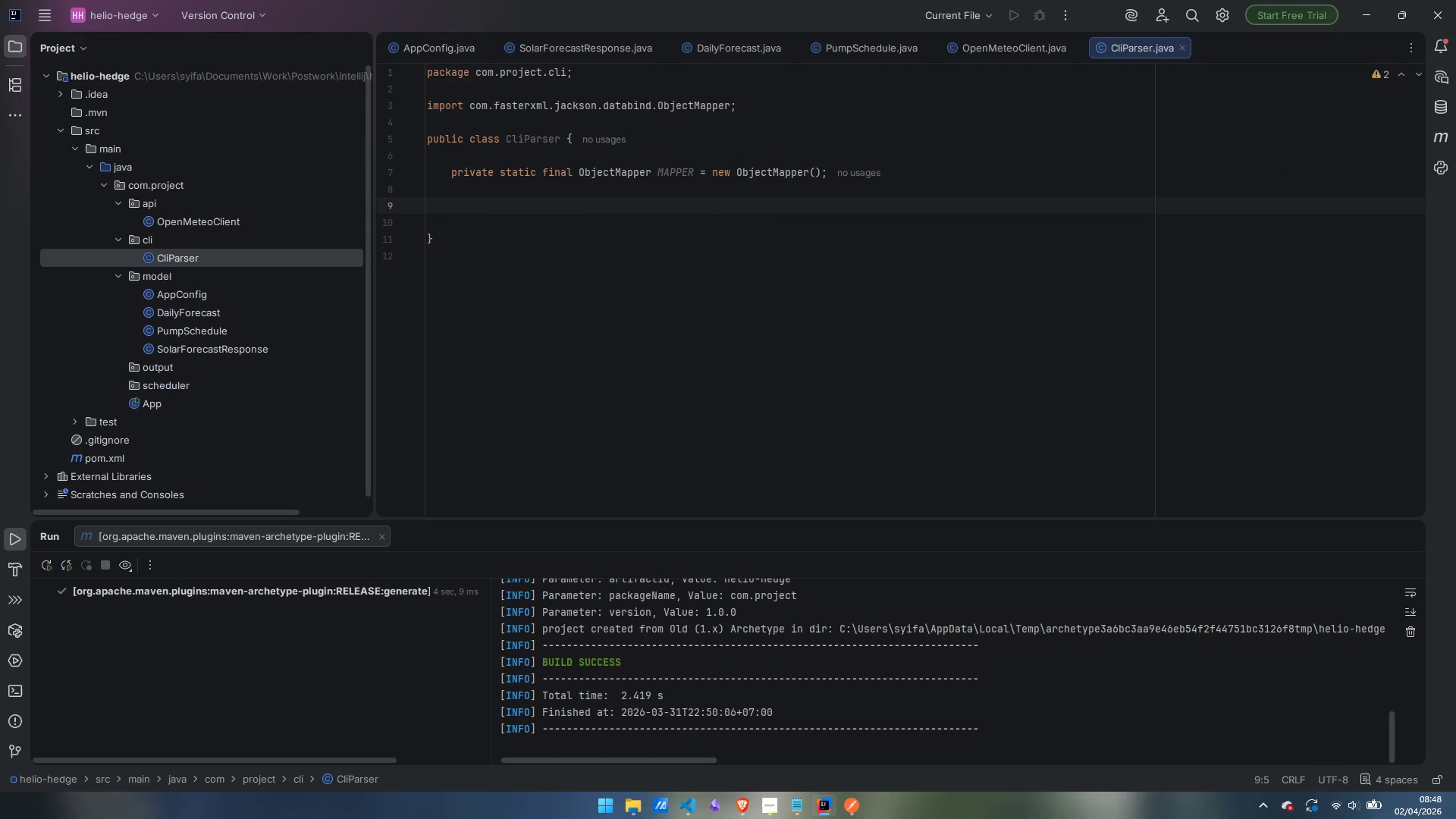 
type(private CliParser() {})
 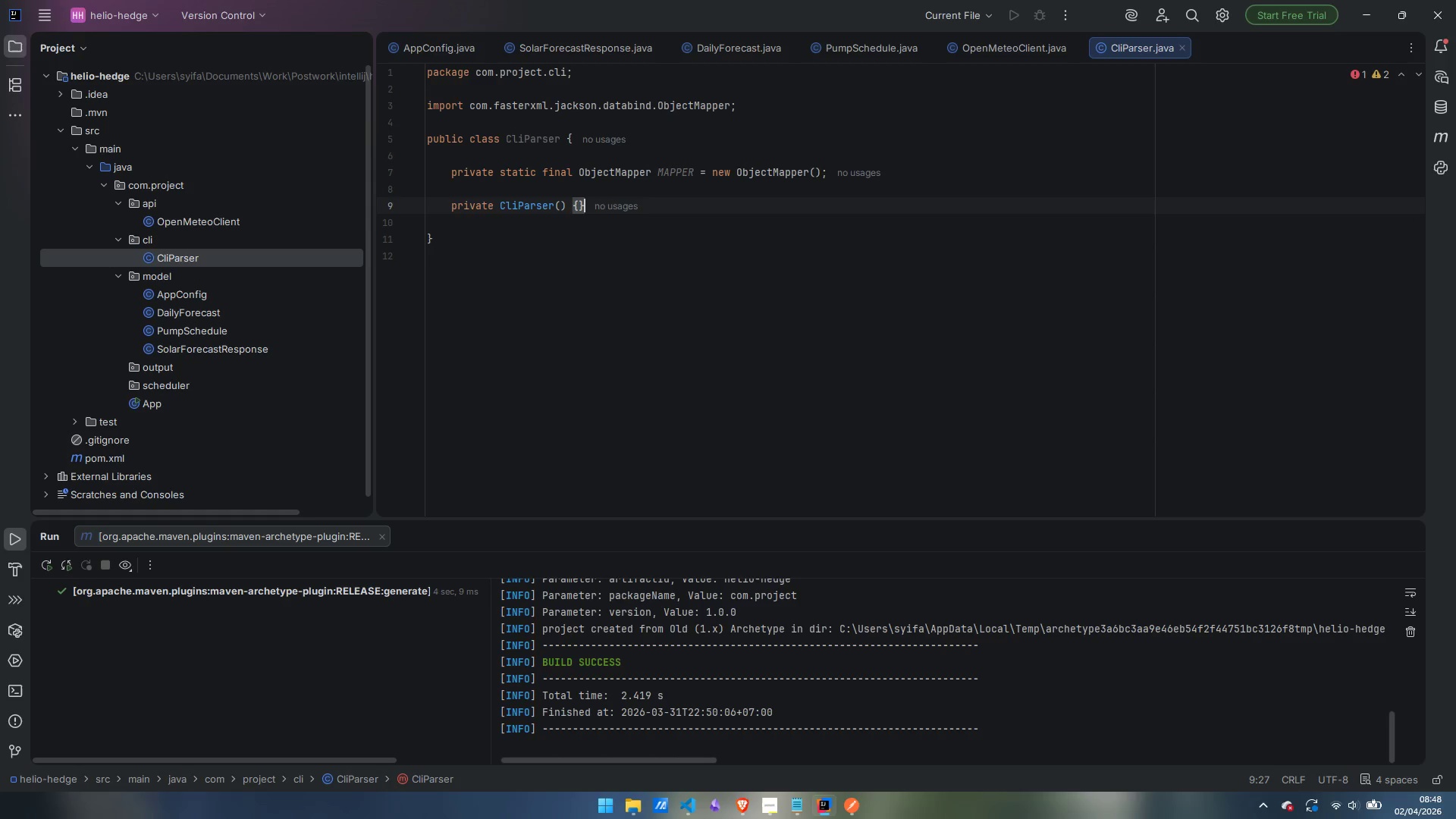 
wait(11.28)
 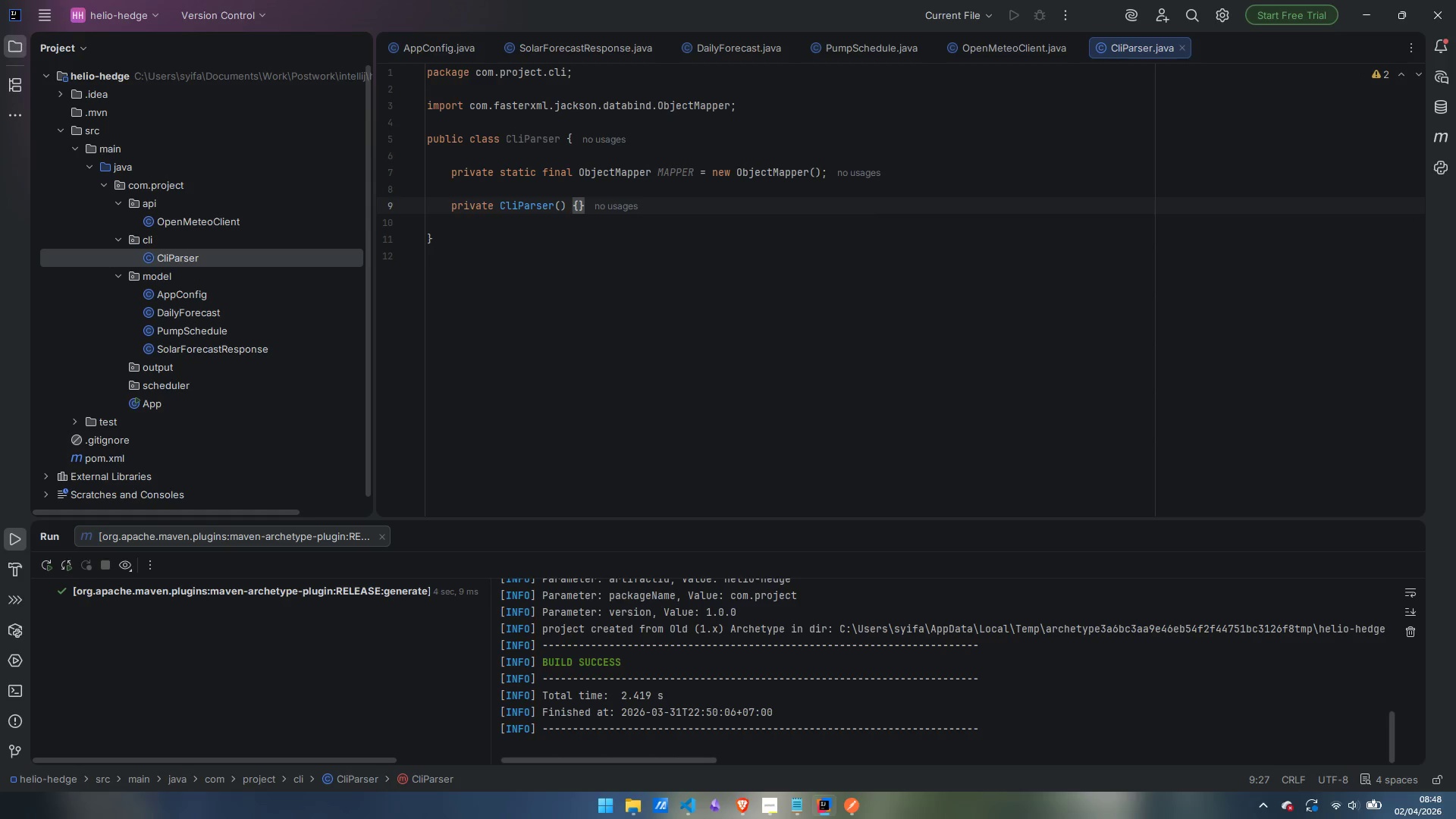 
key(Enter)
 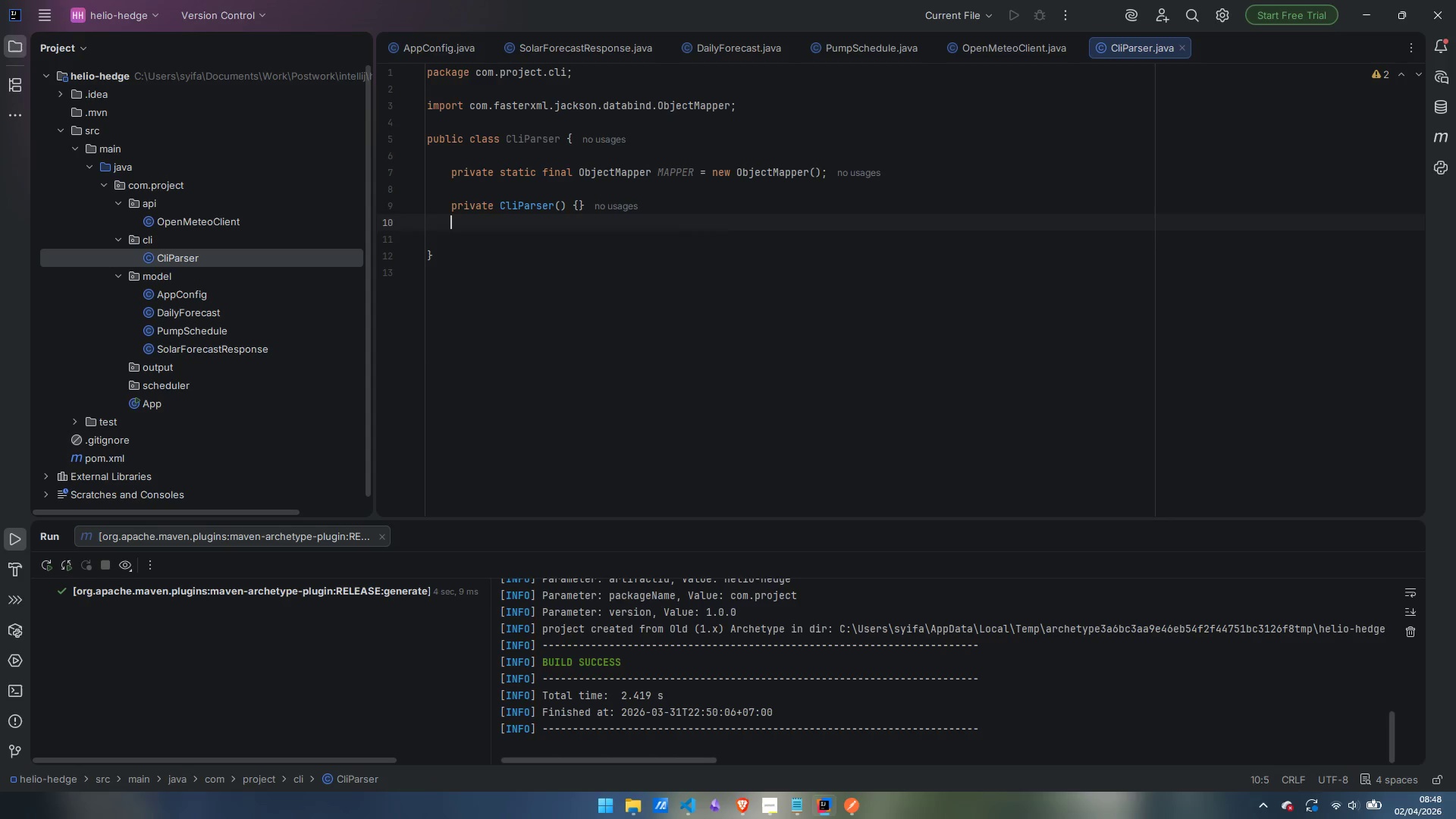 
key(Enter)
 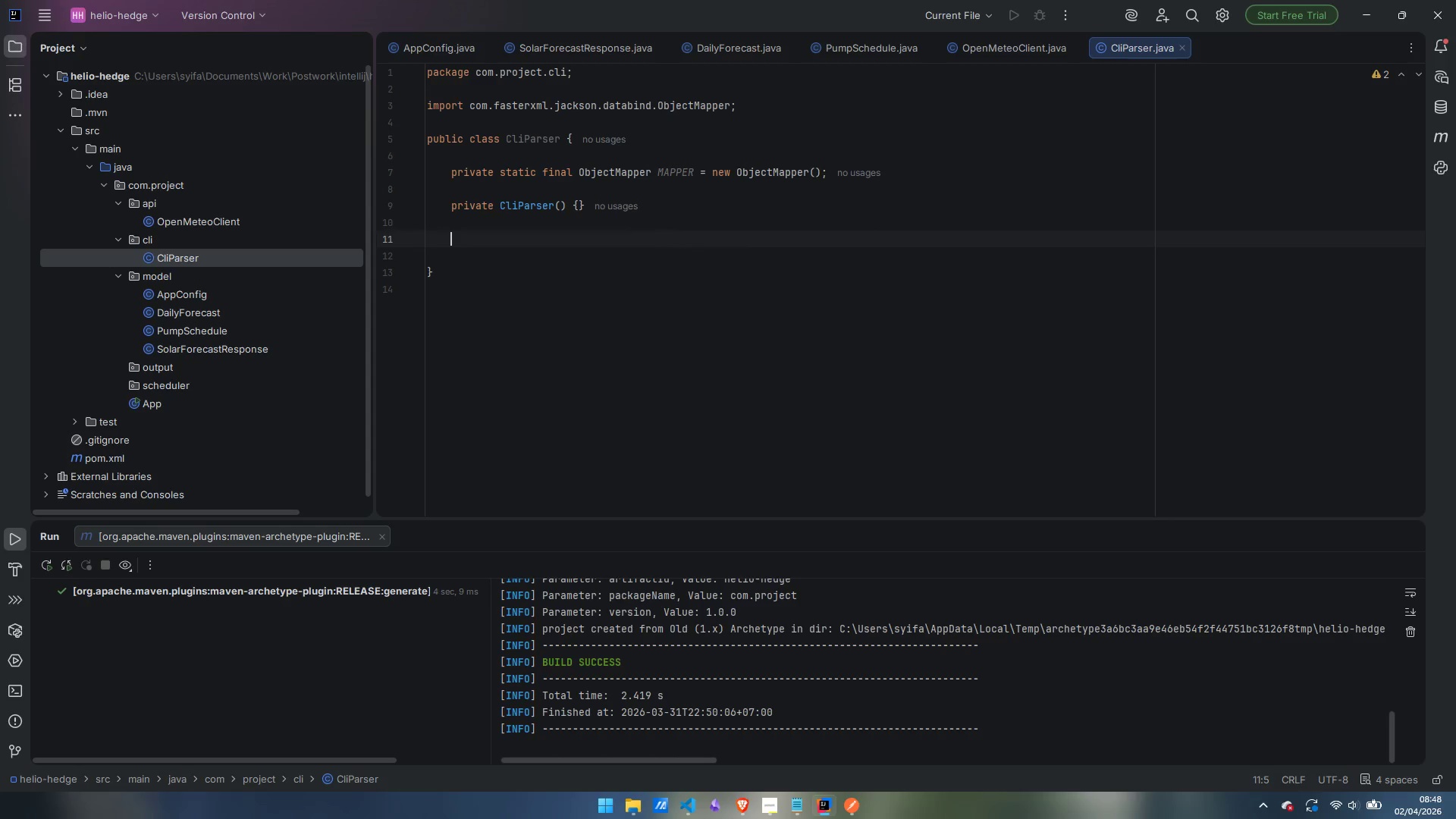 
type(public static AppConfig)
 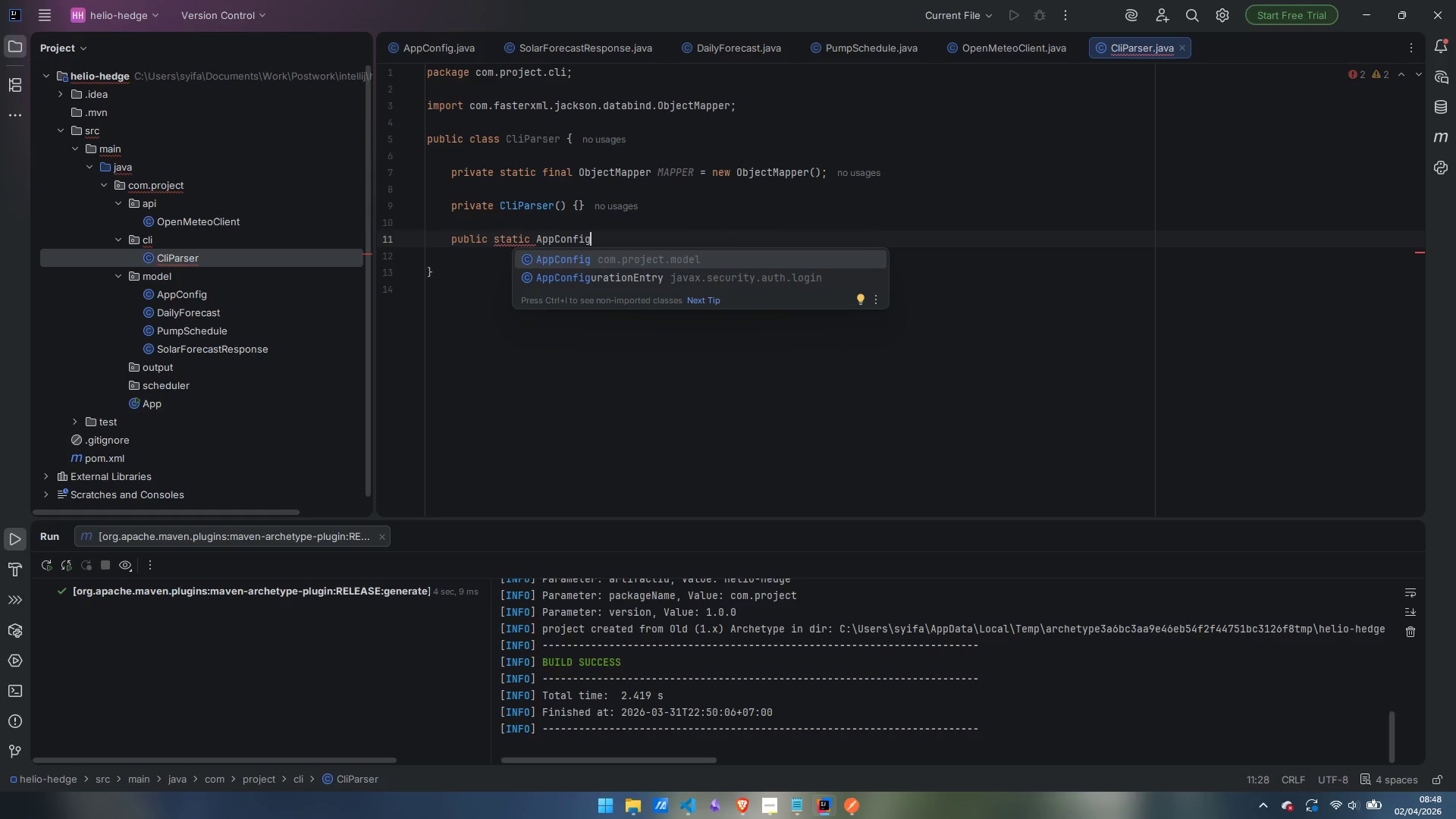 
key(Enter)
 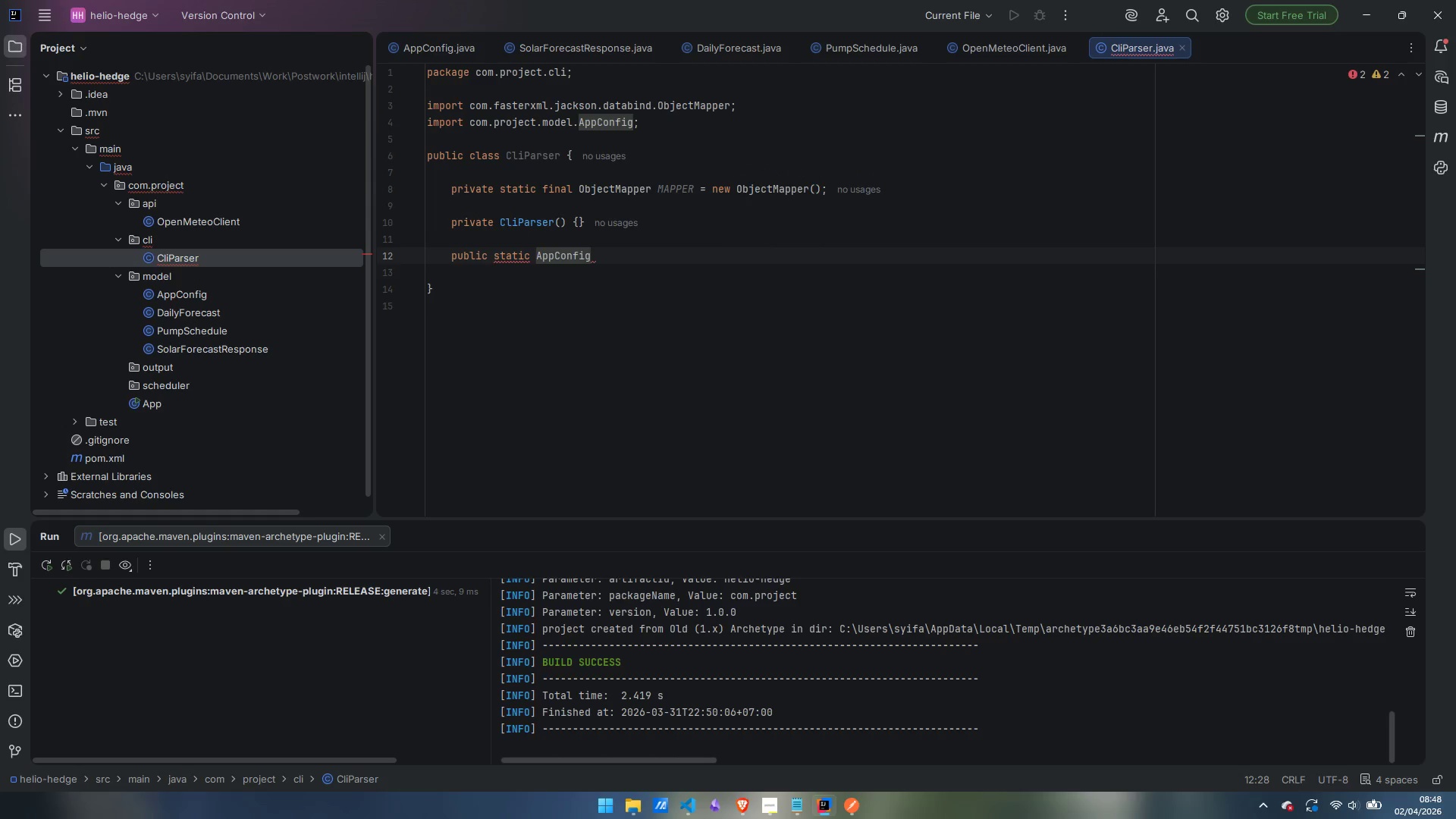 
type( parse(String[] args htro)
 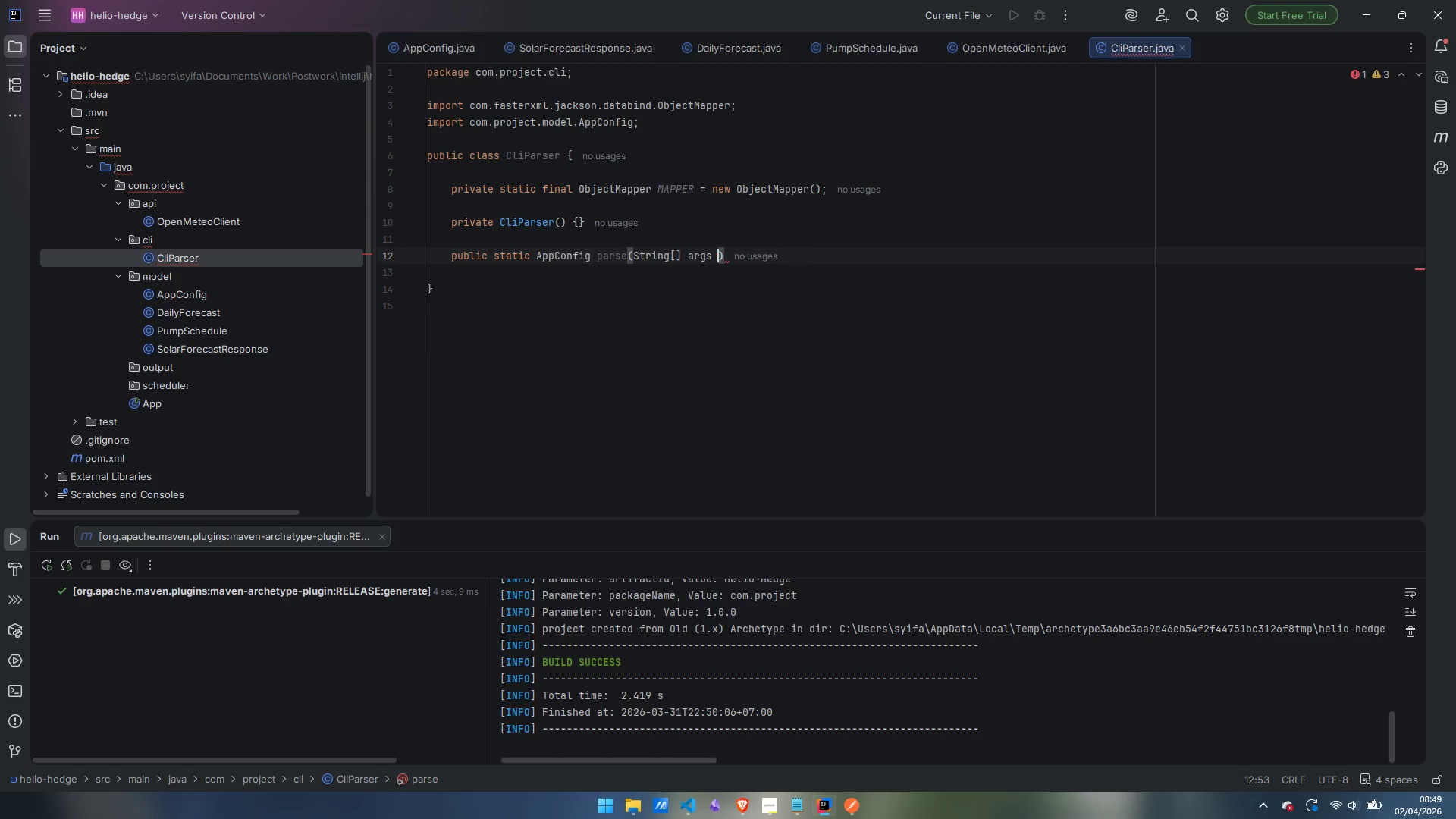 
 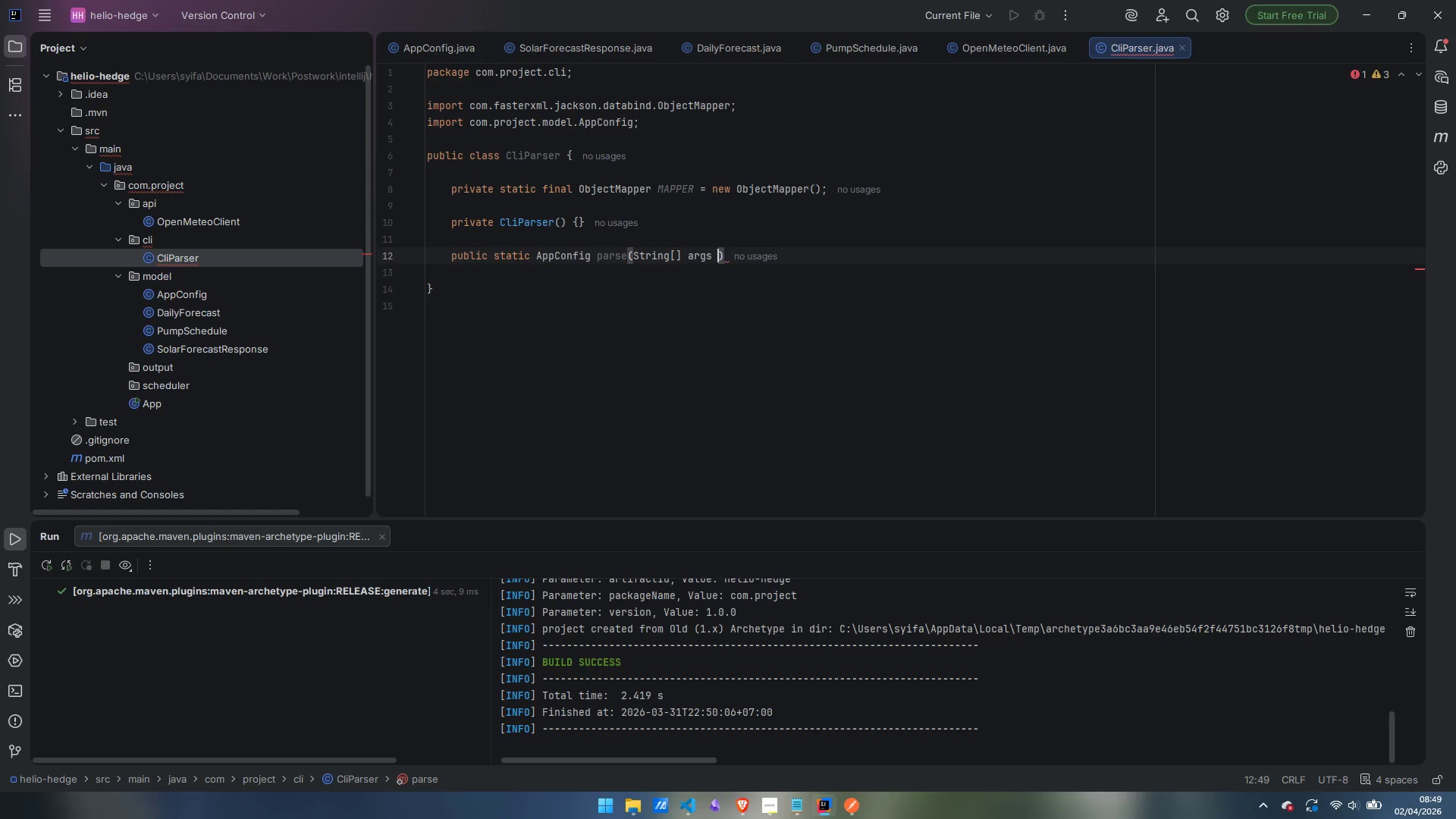 
key(Control+ControlLeft)
 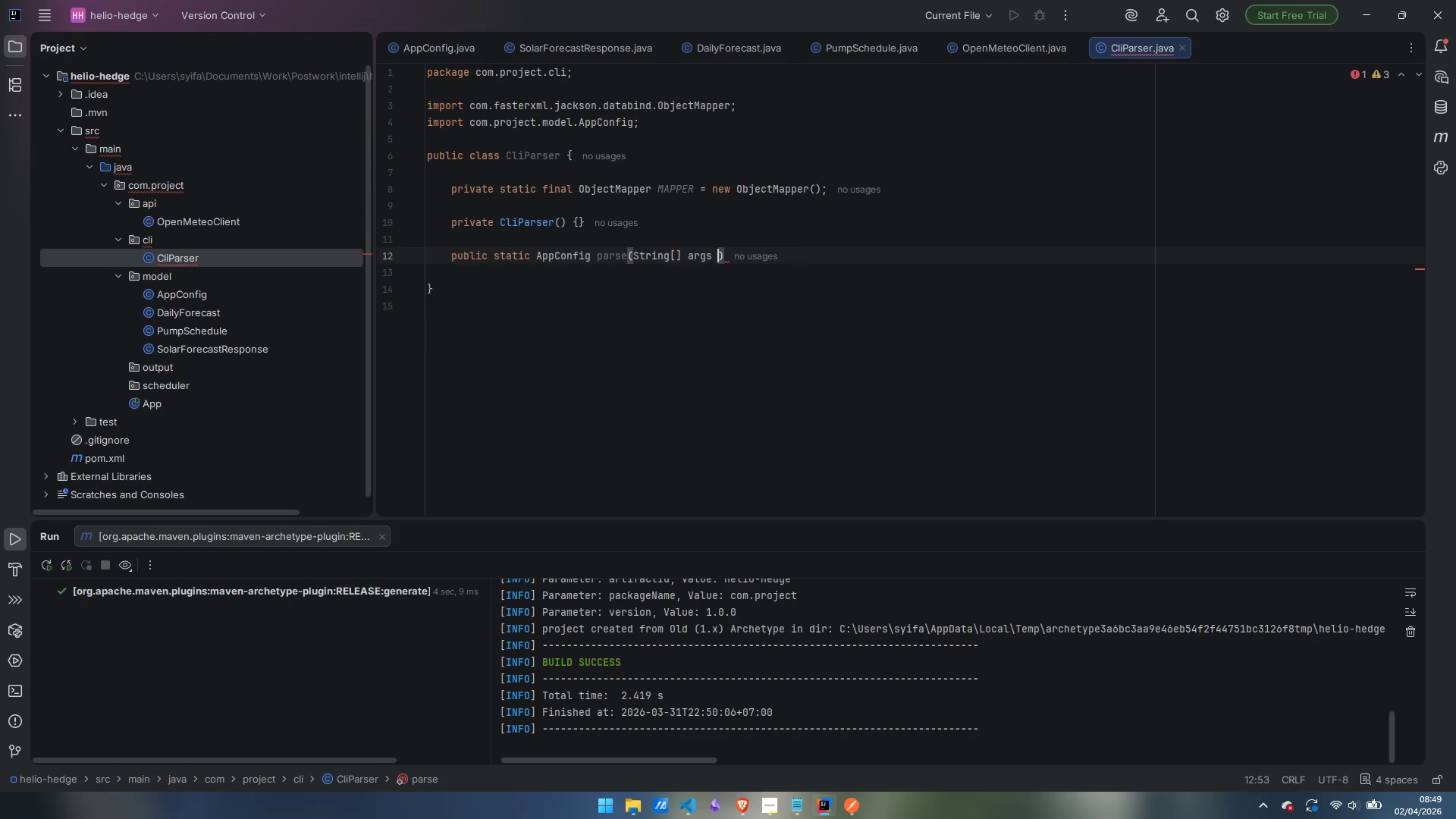 
key(Control+Backspace)
 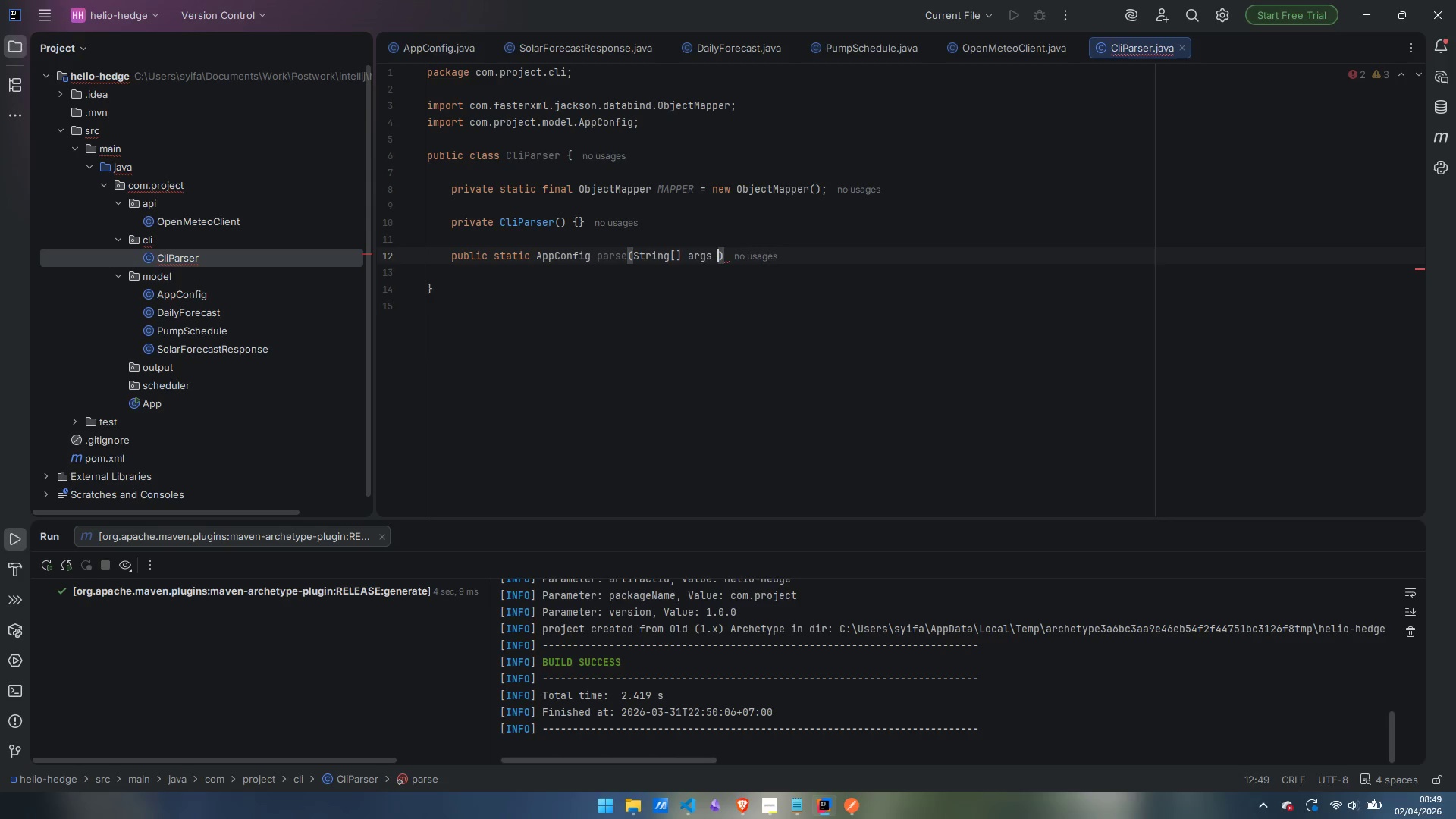 
key(Backspace)
 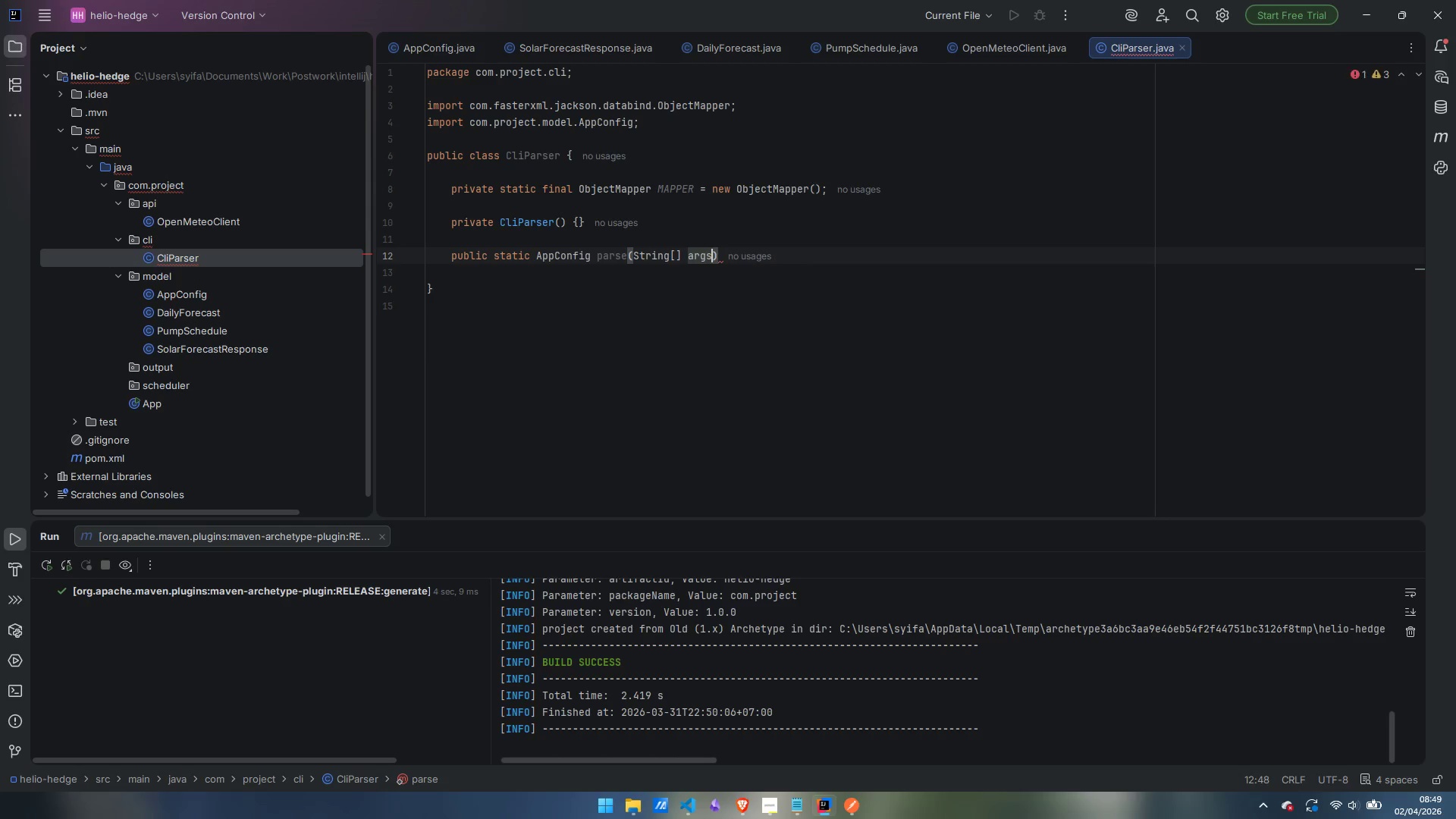 
key(Control+ControlLeft)
 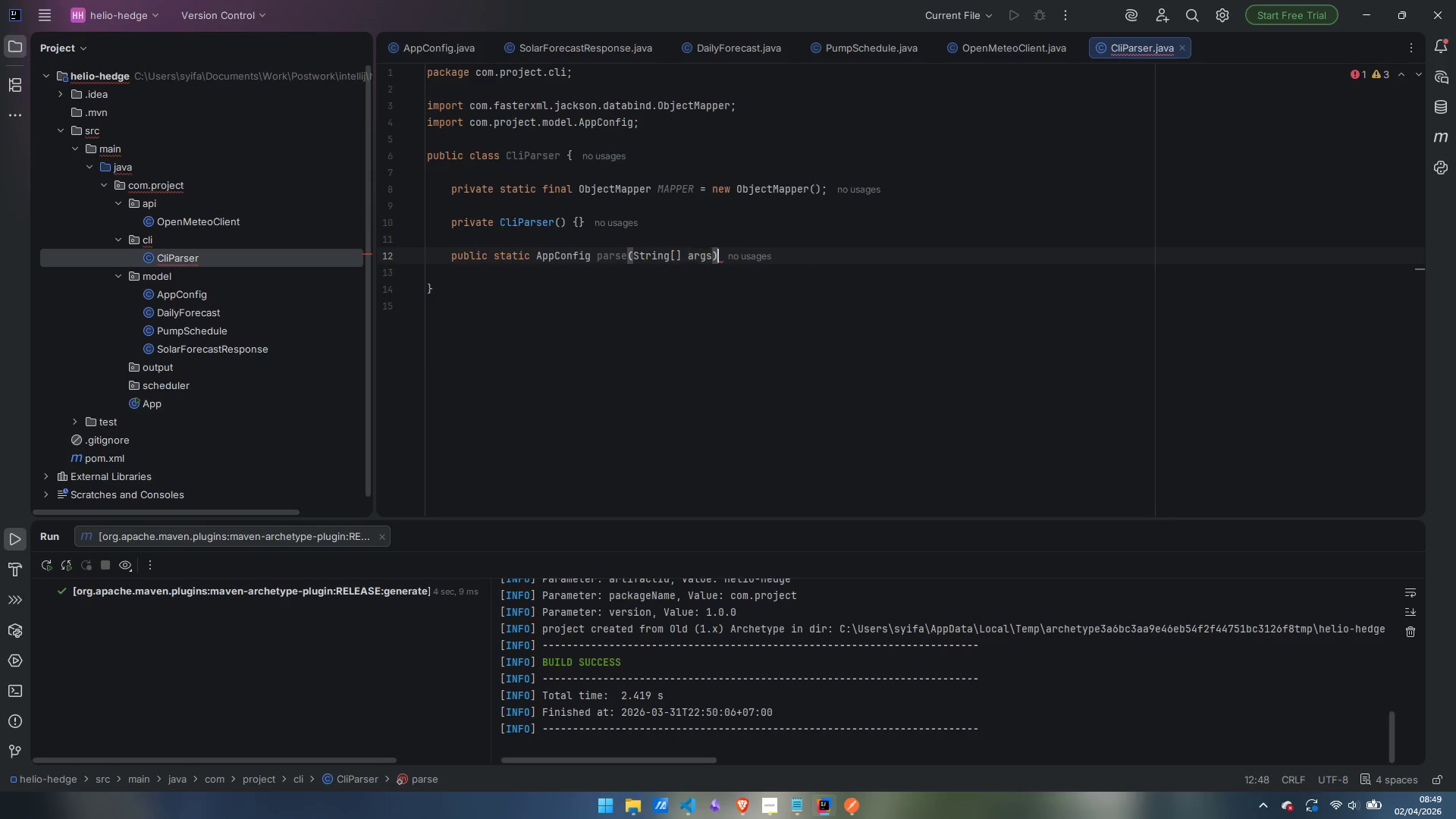 
key(ArrowRight)
 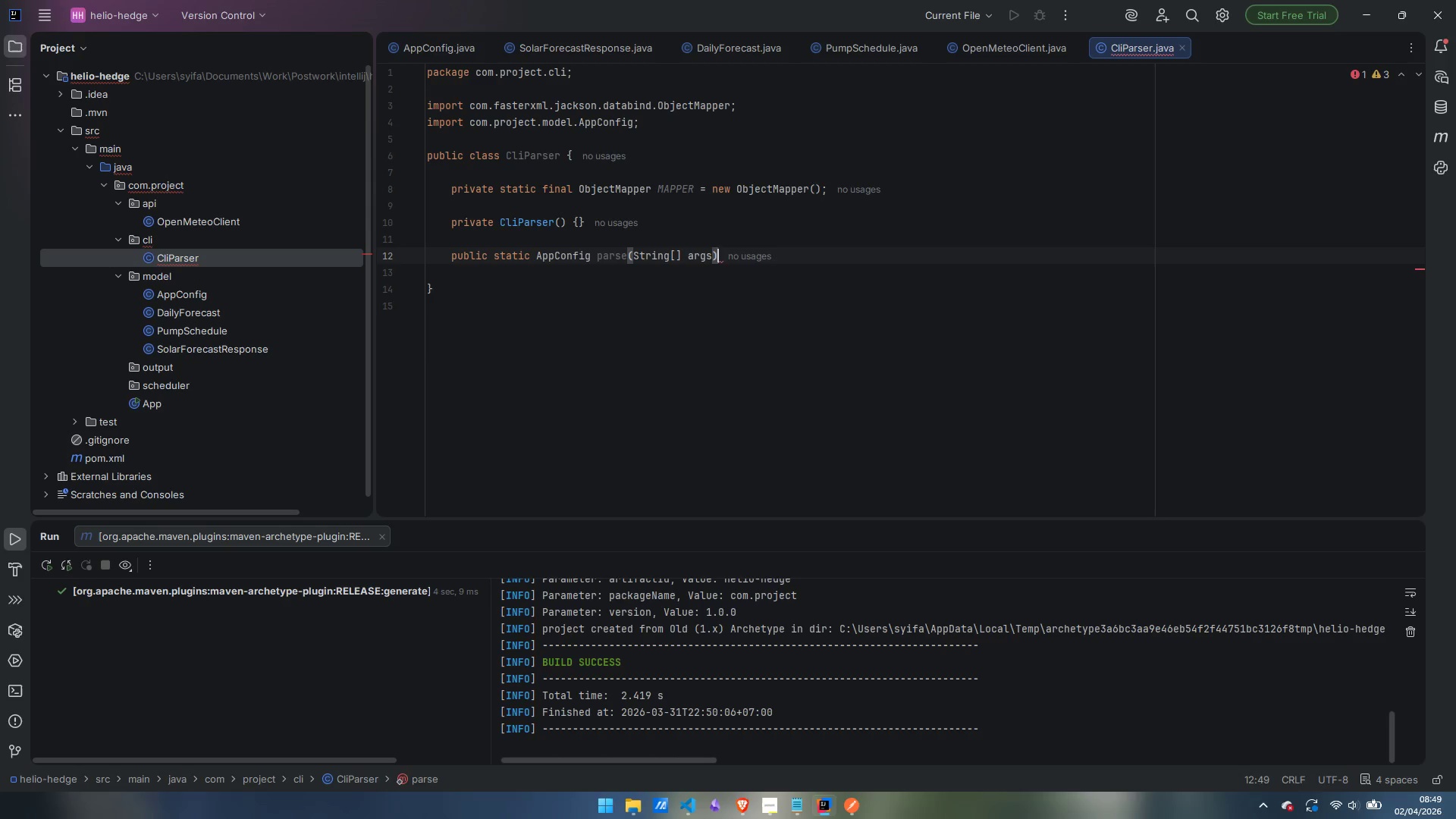 
key(Space)
 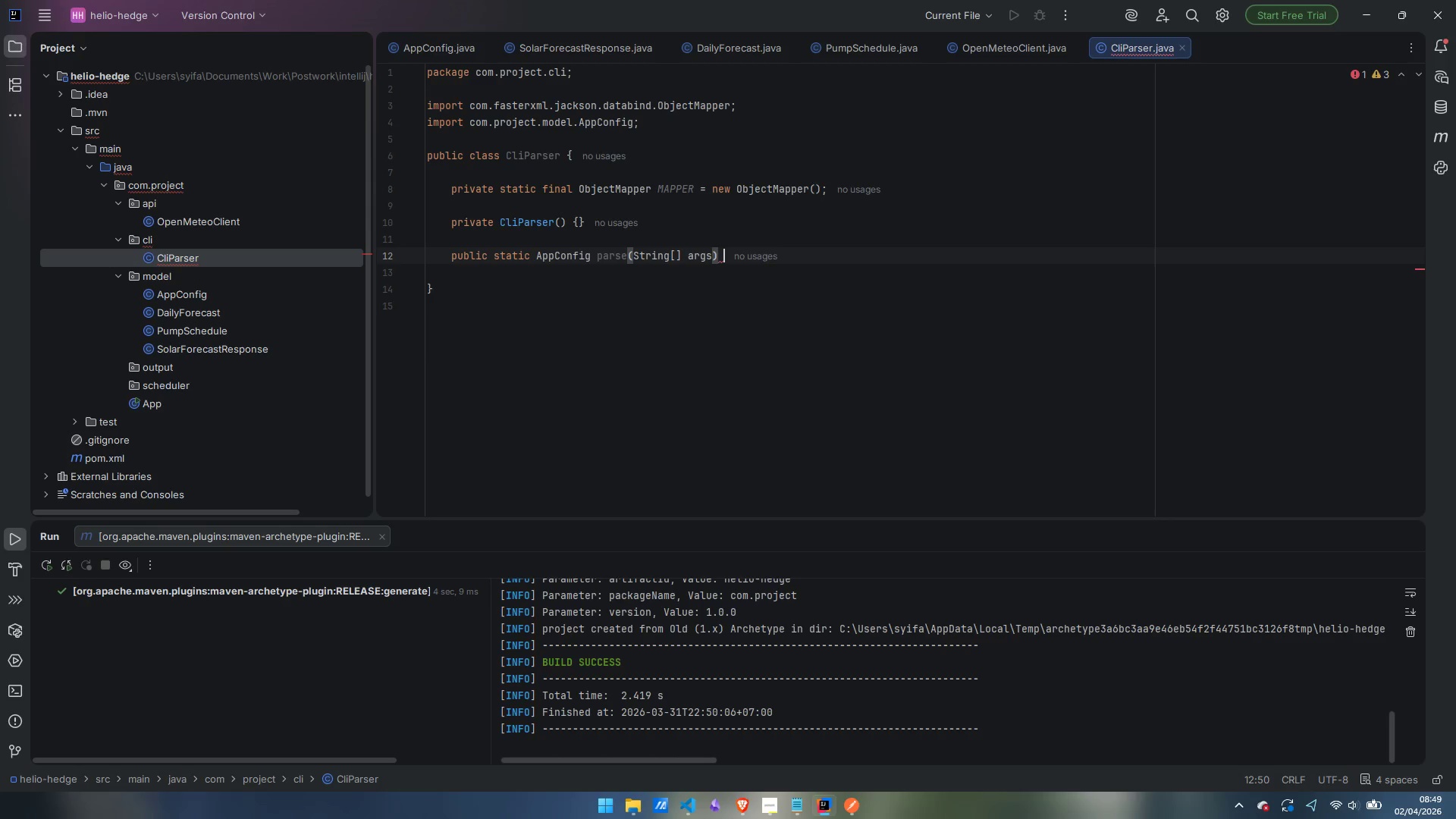 
type(throws IOExce)
 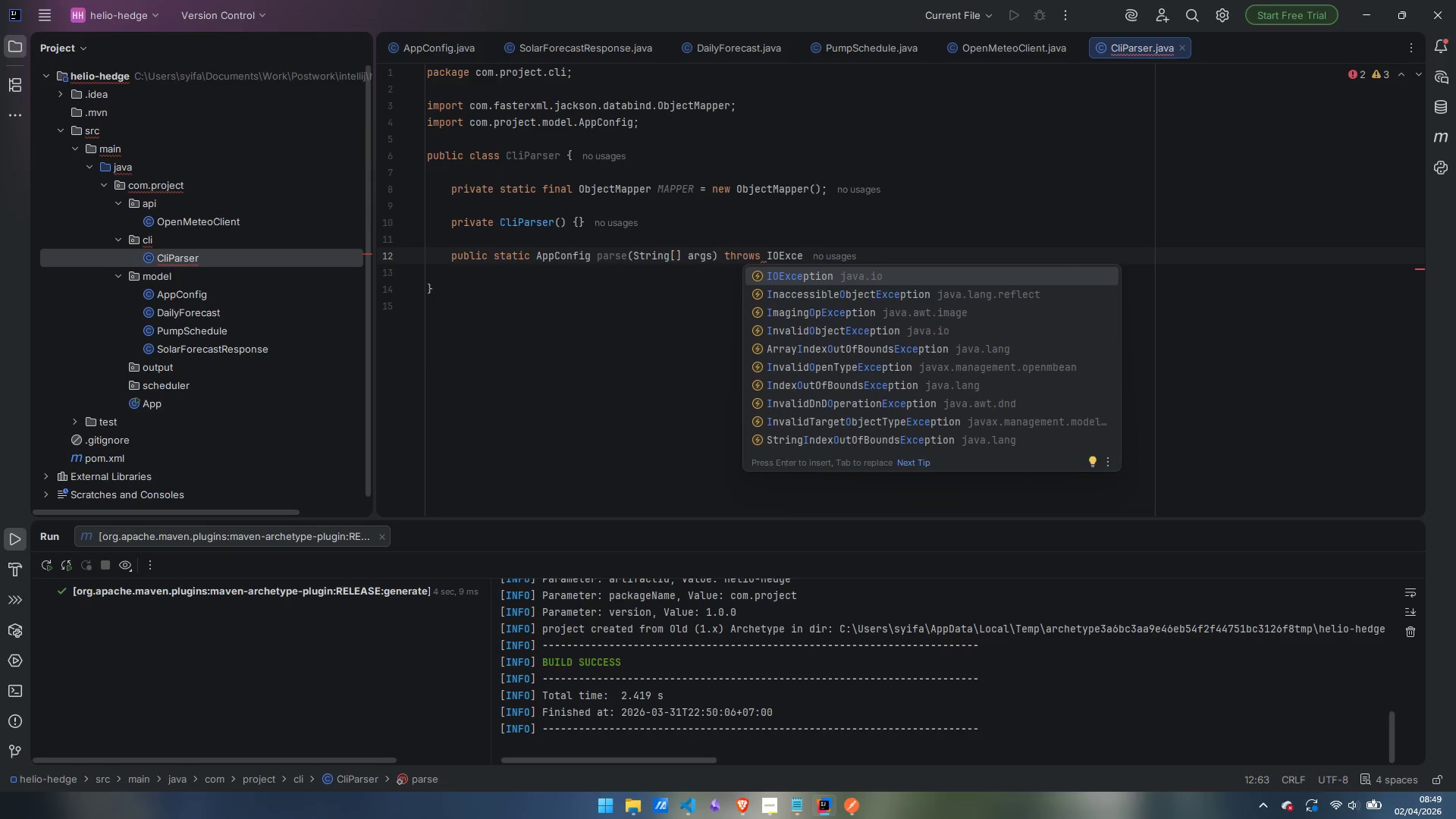 
key(Enter)
 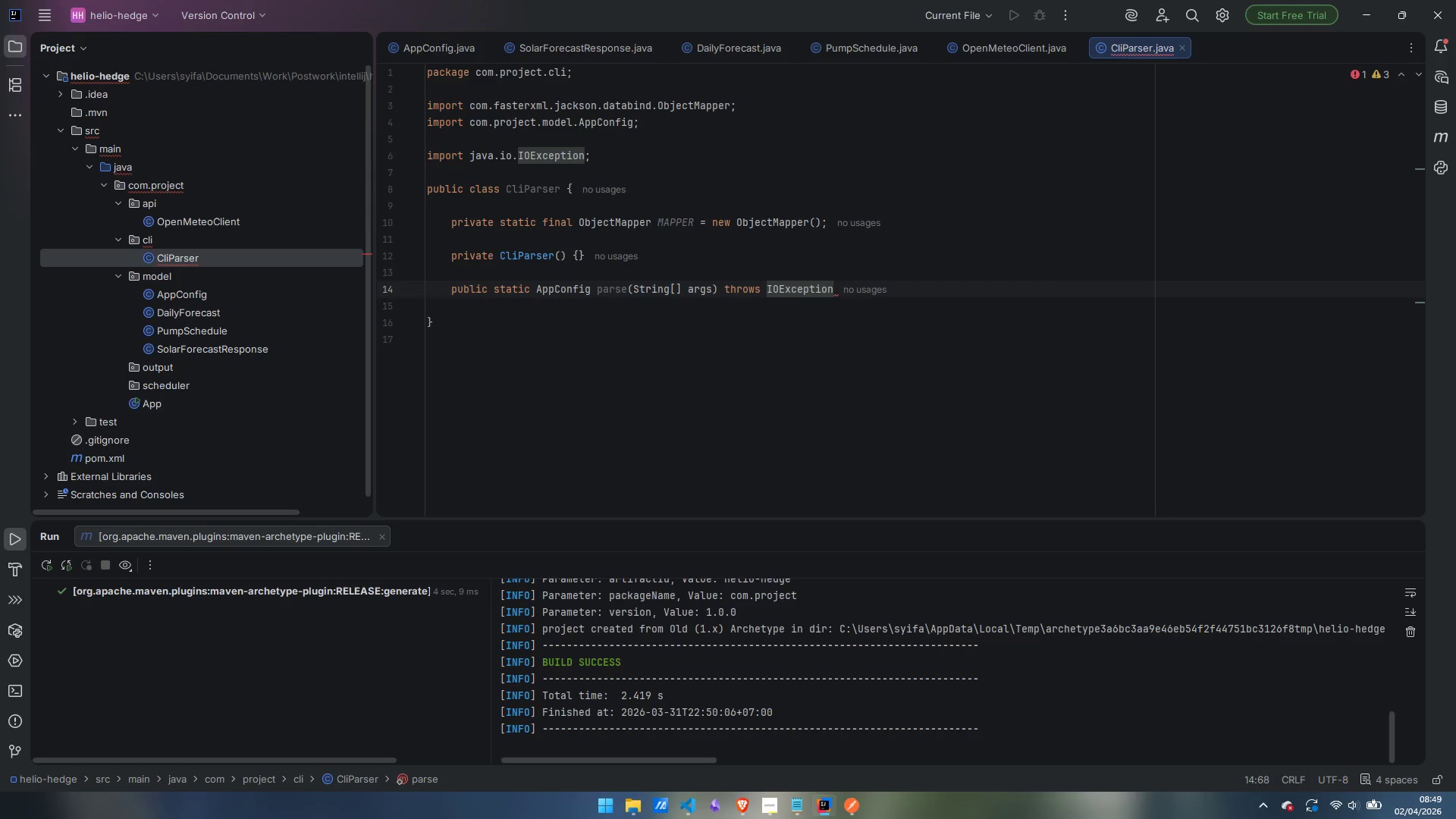 
key(Space)
 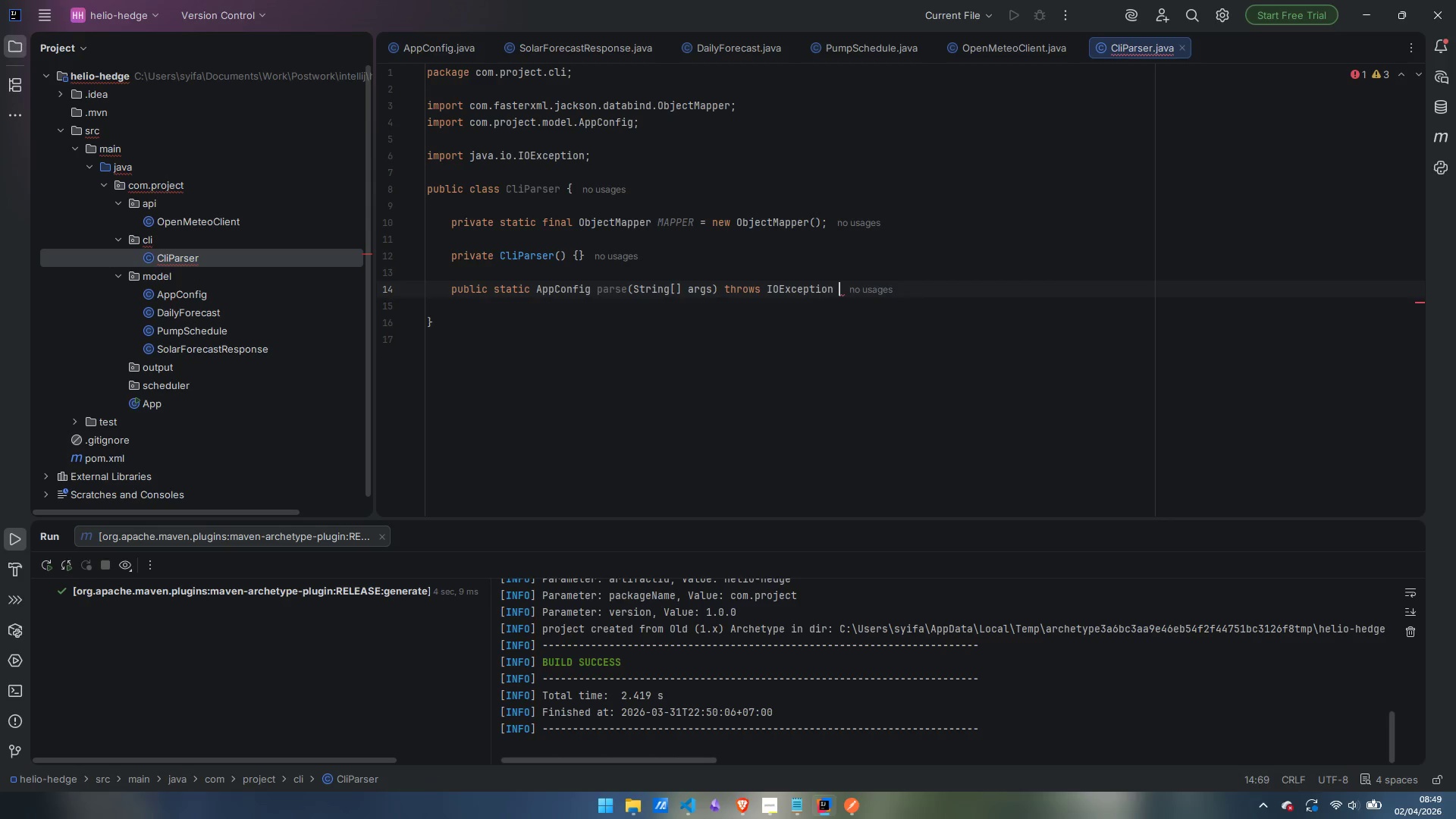 
key(Shift+ShiftLeft)
 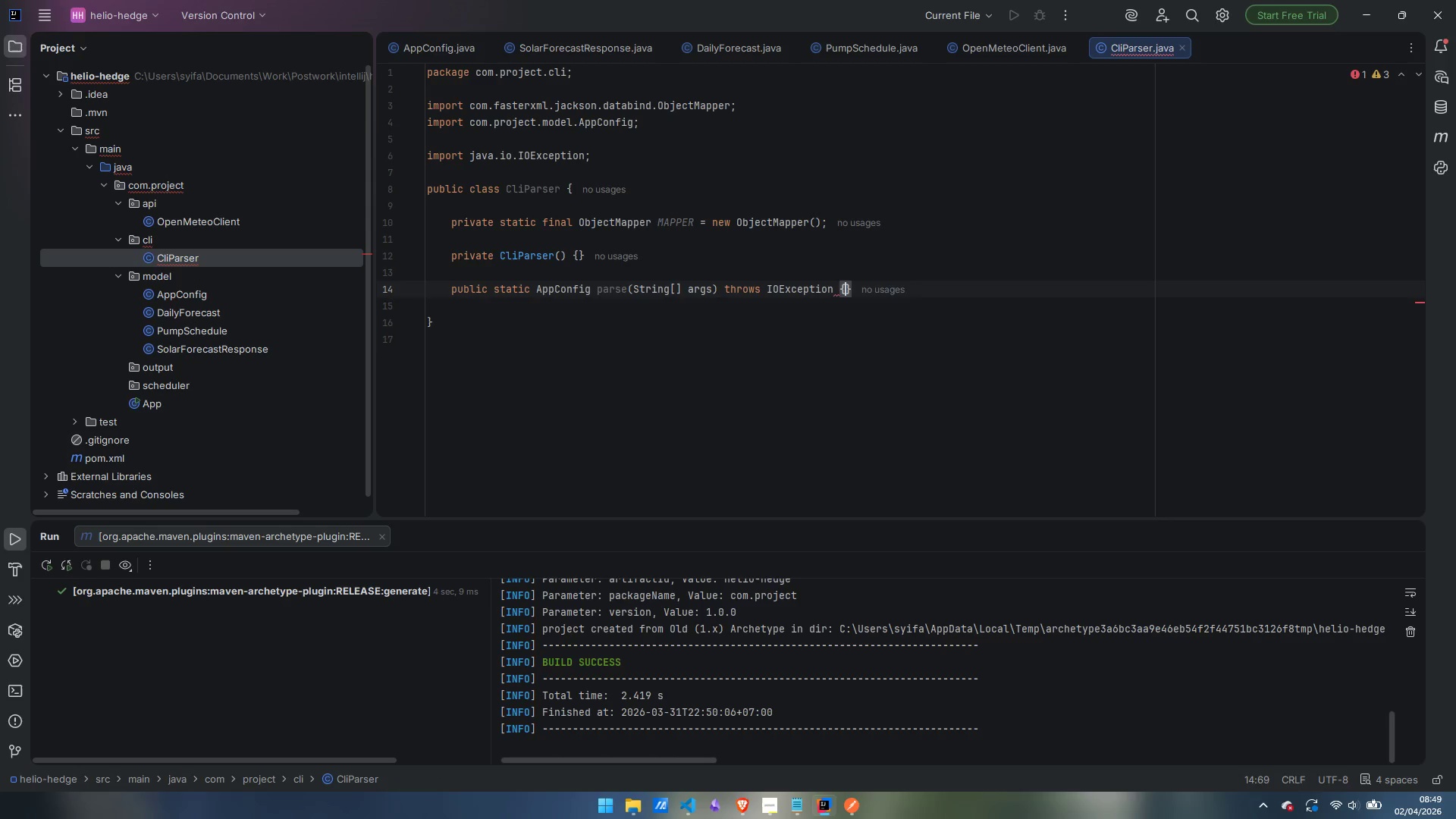 
key(Shift+BracketLeft)
 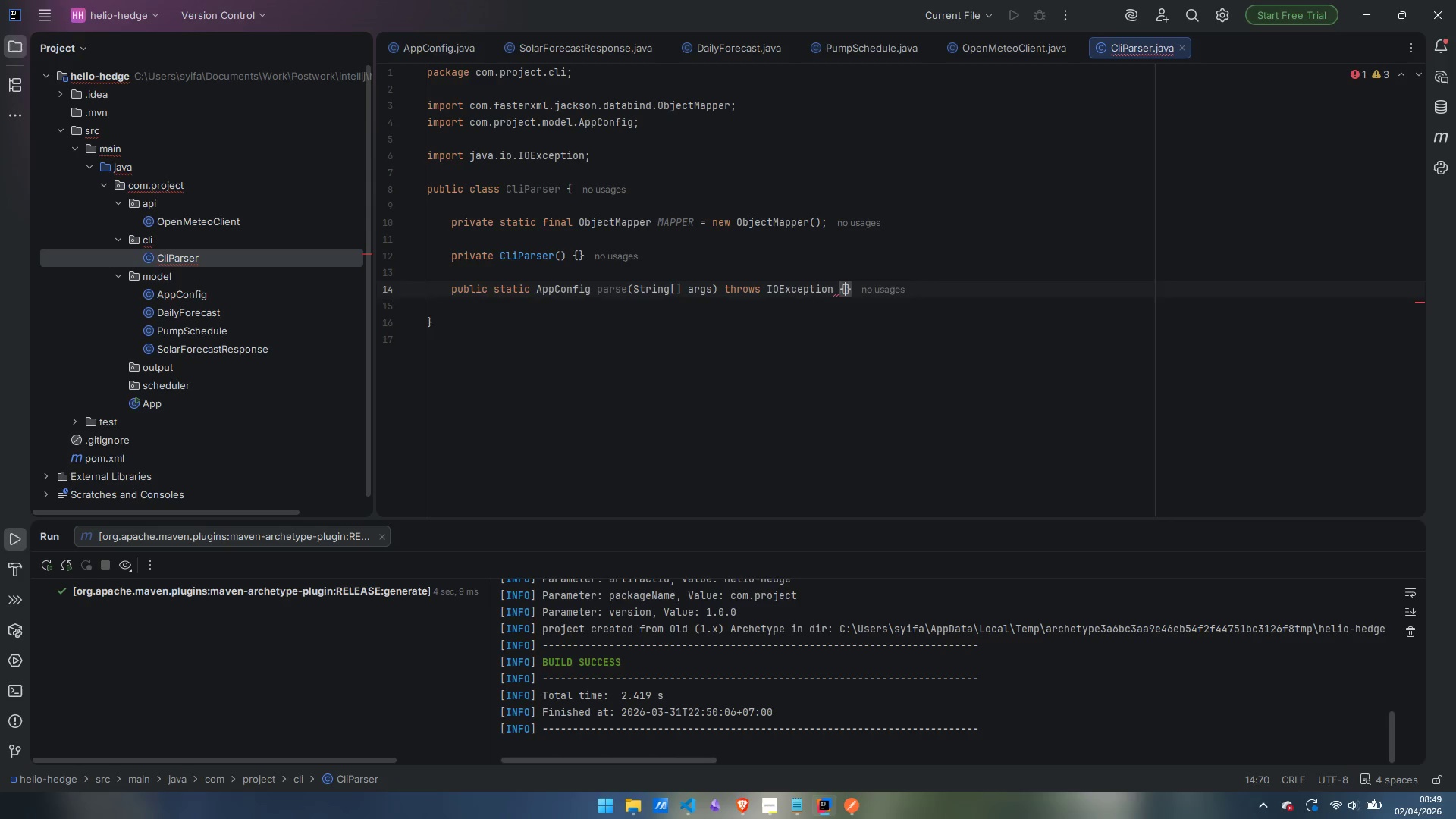 
key(Enter)
 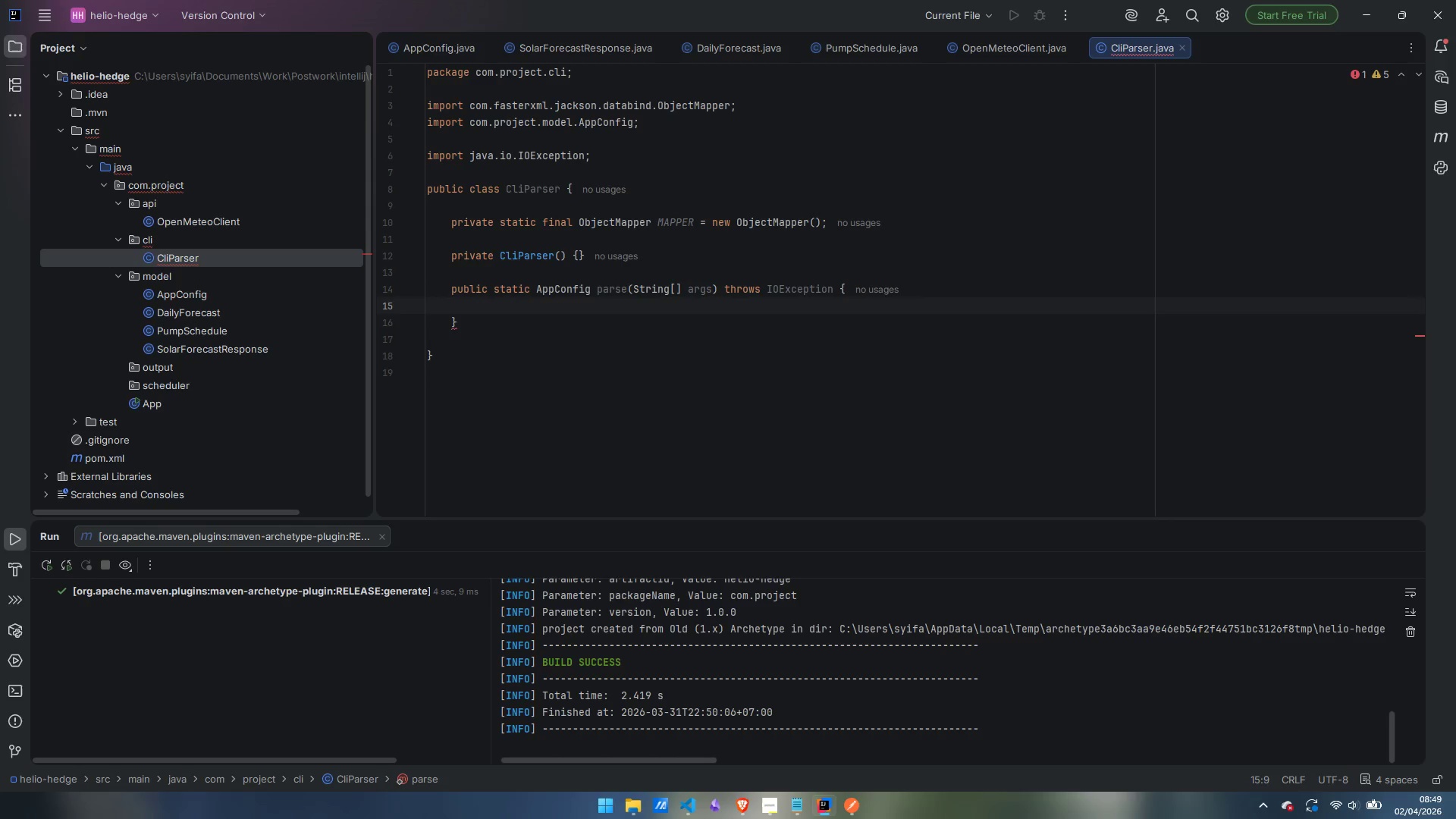 
wait(10.12)
 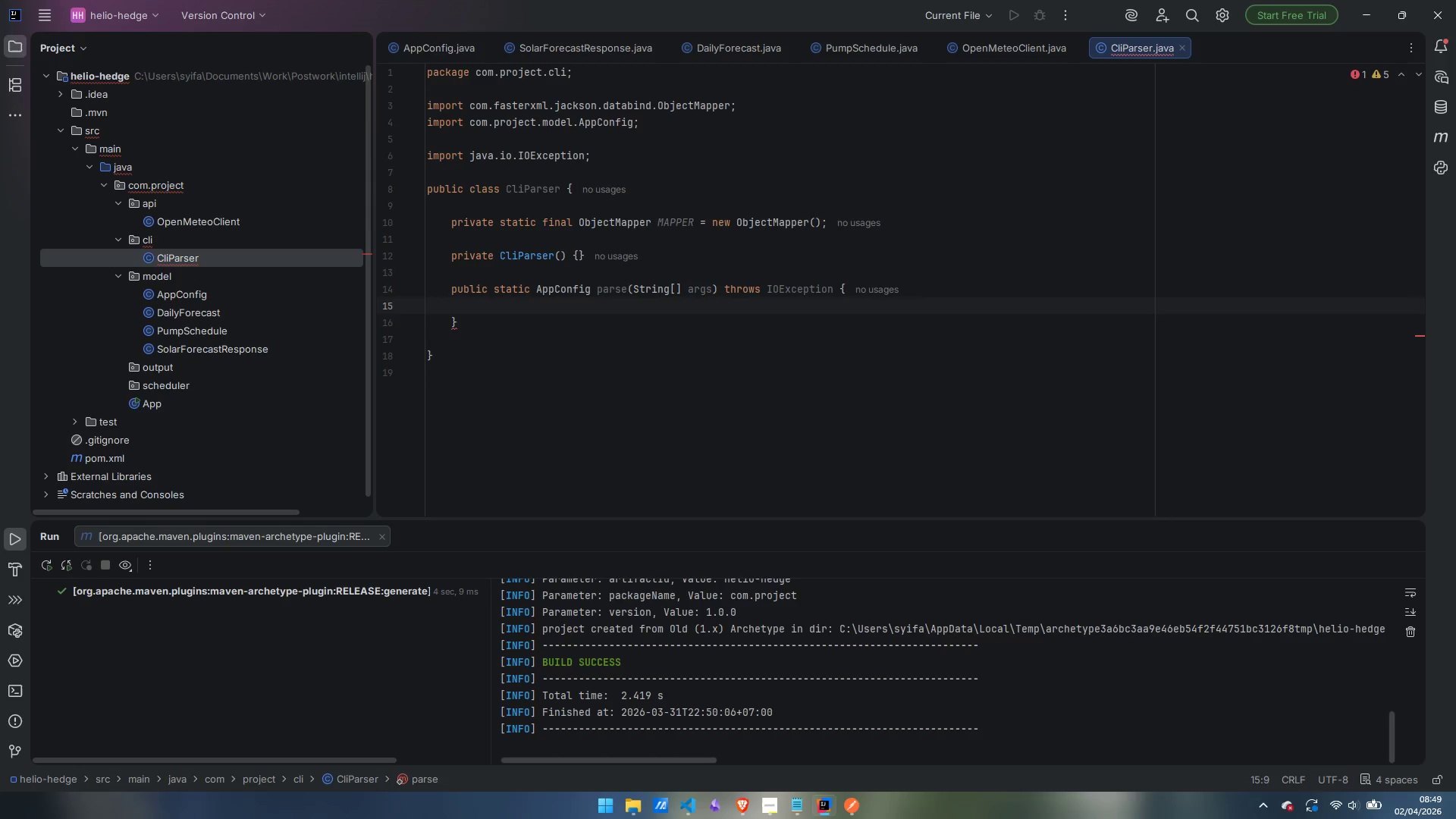 
left_click([765, 808])